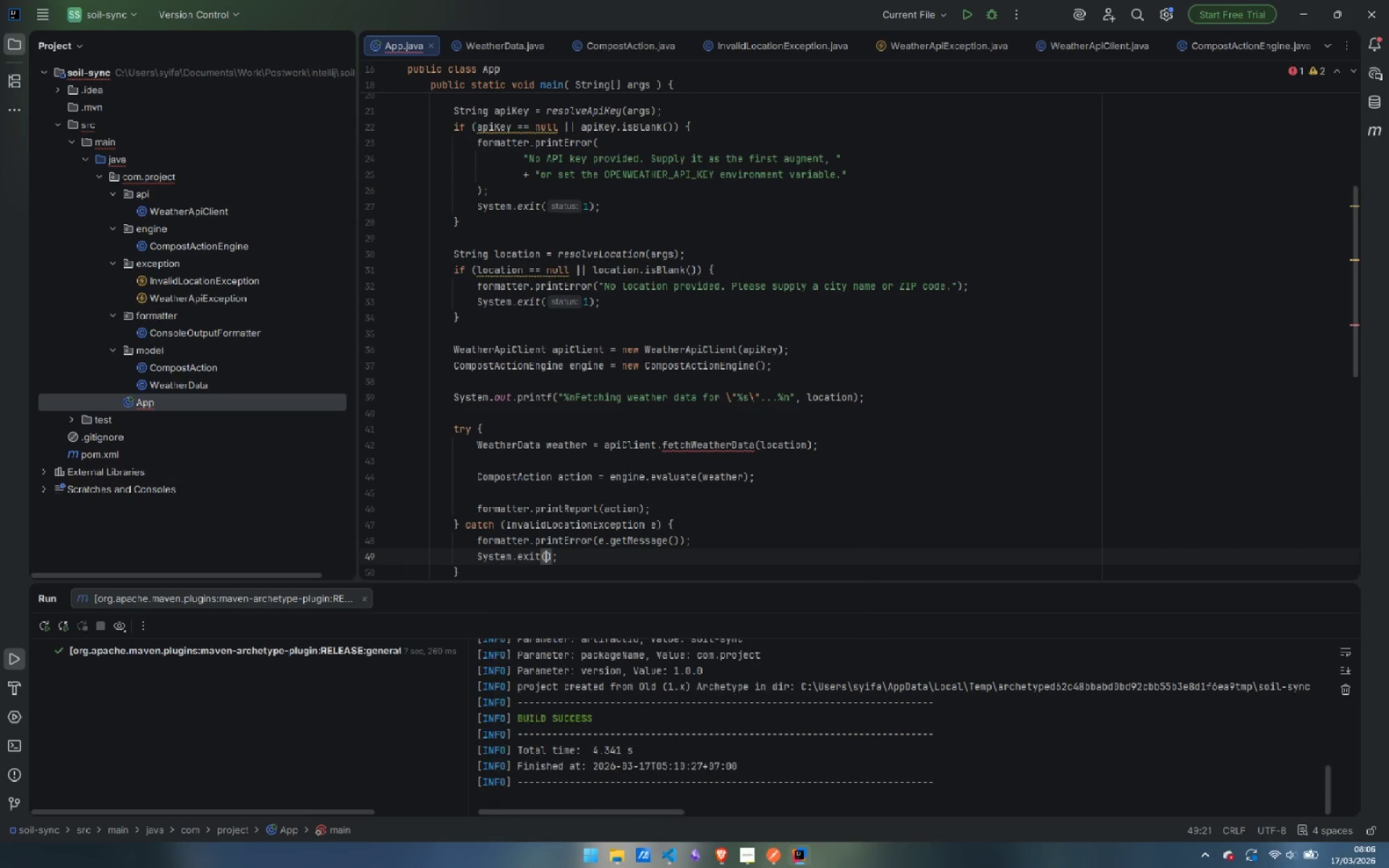 
key(Enter)
 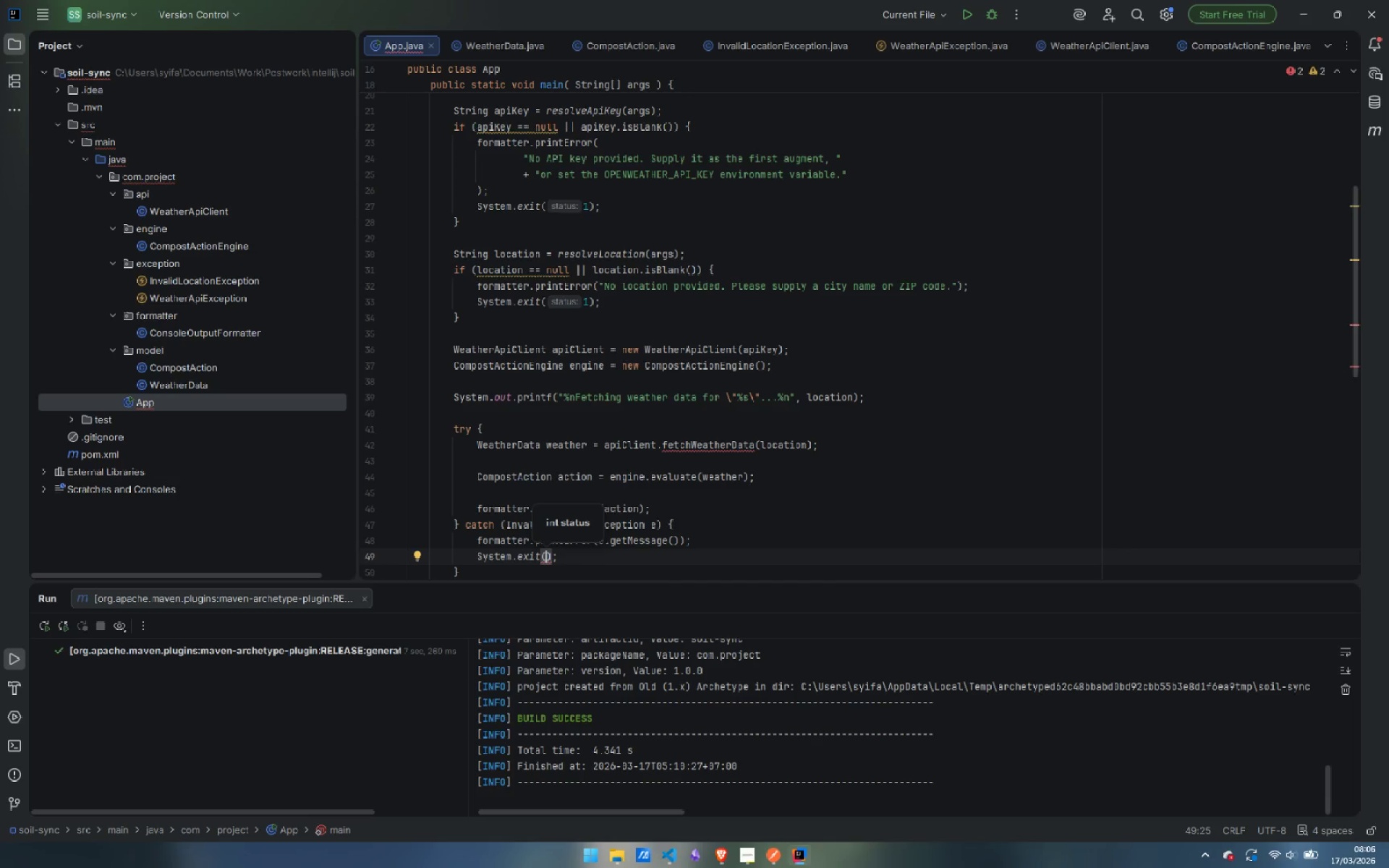 
key(2)
 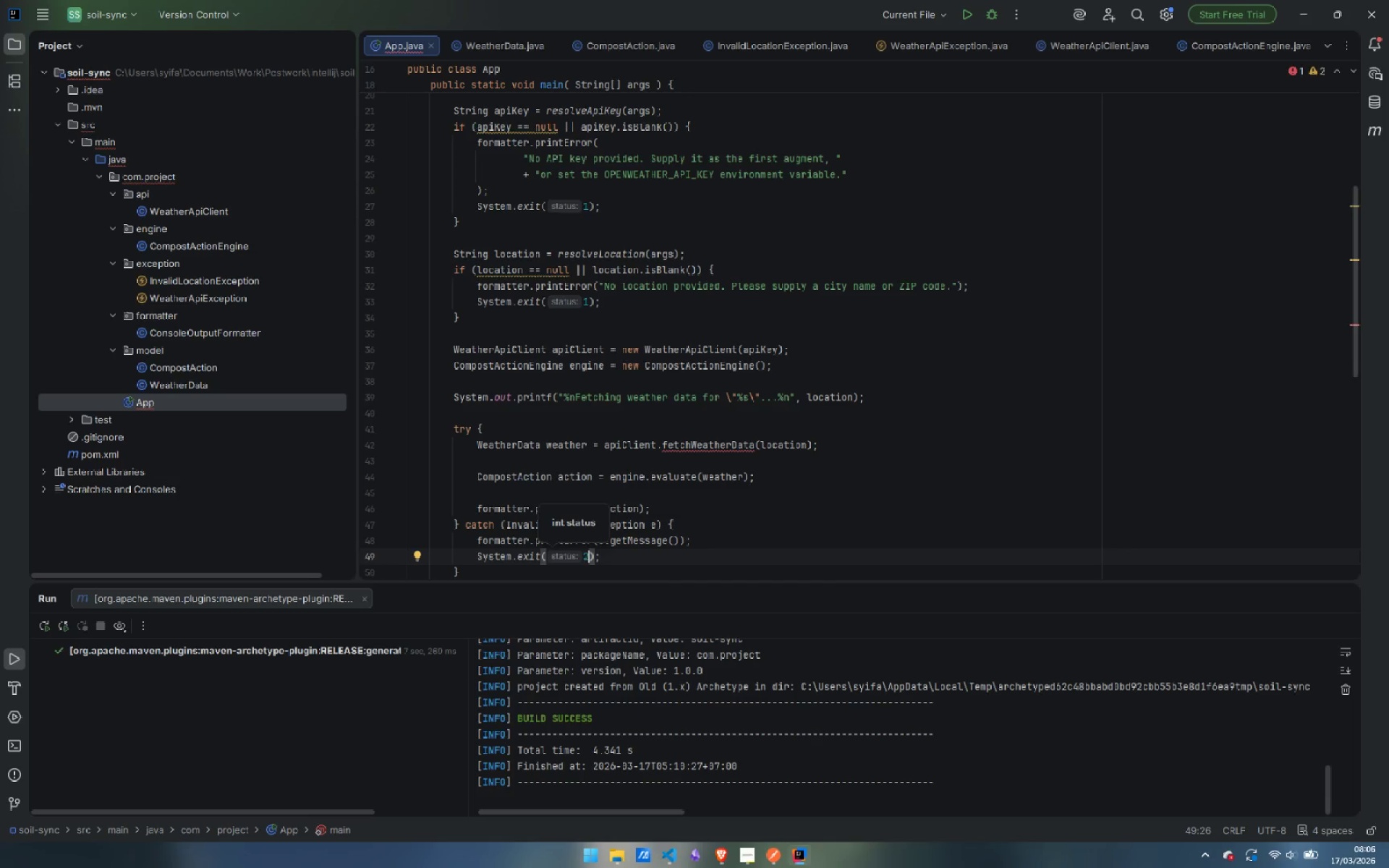 
key(ArrowDown)
 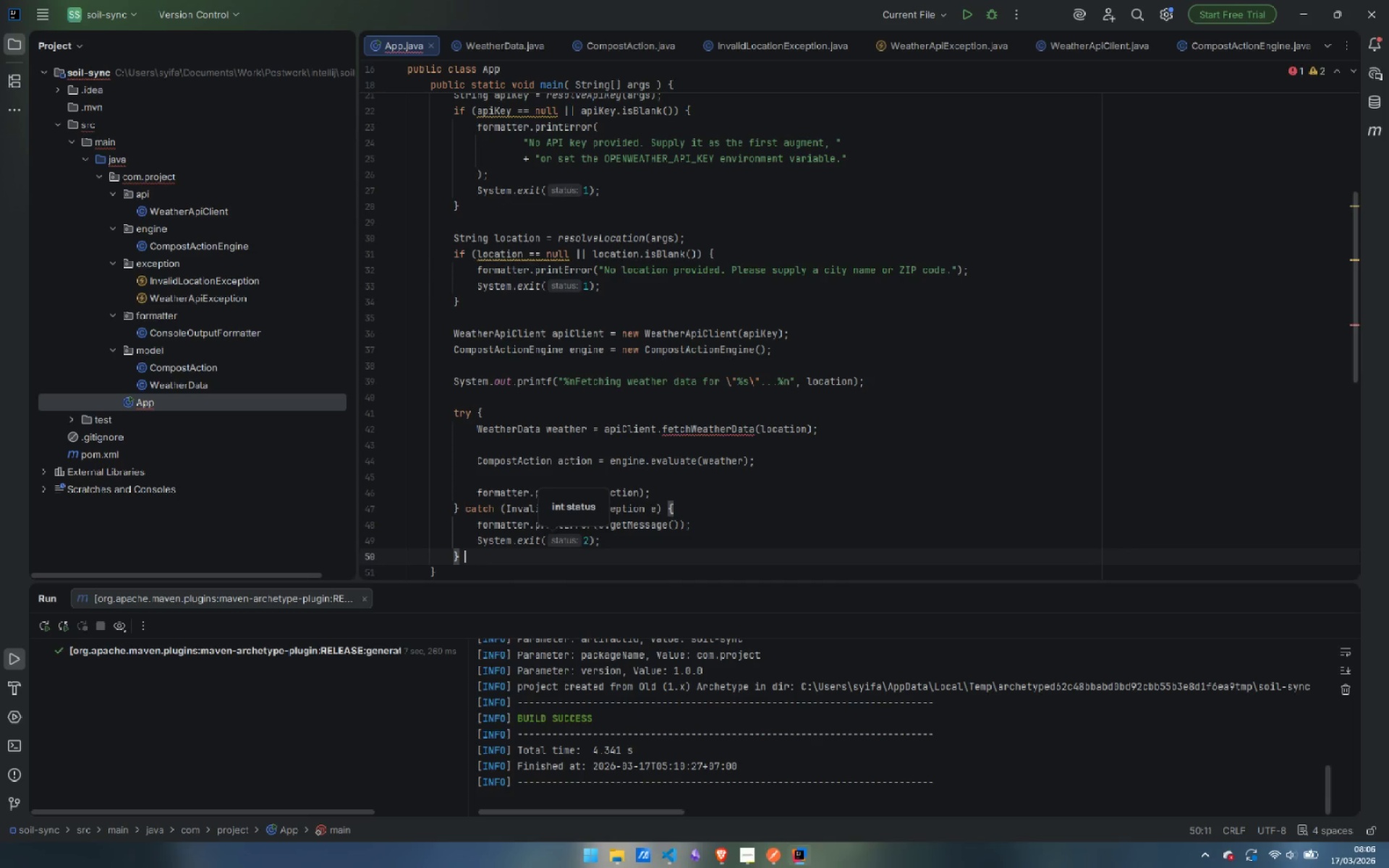 
type( ca)
 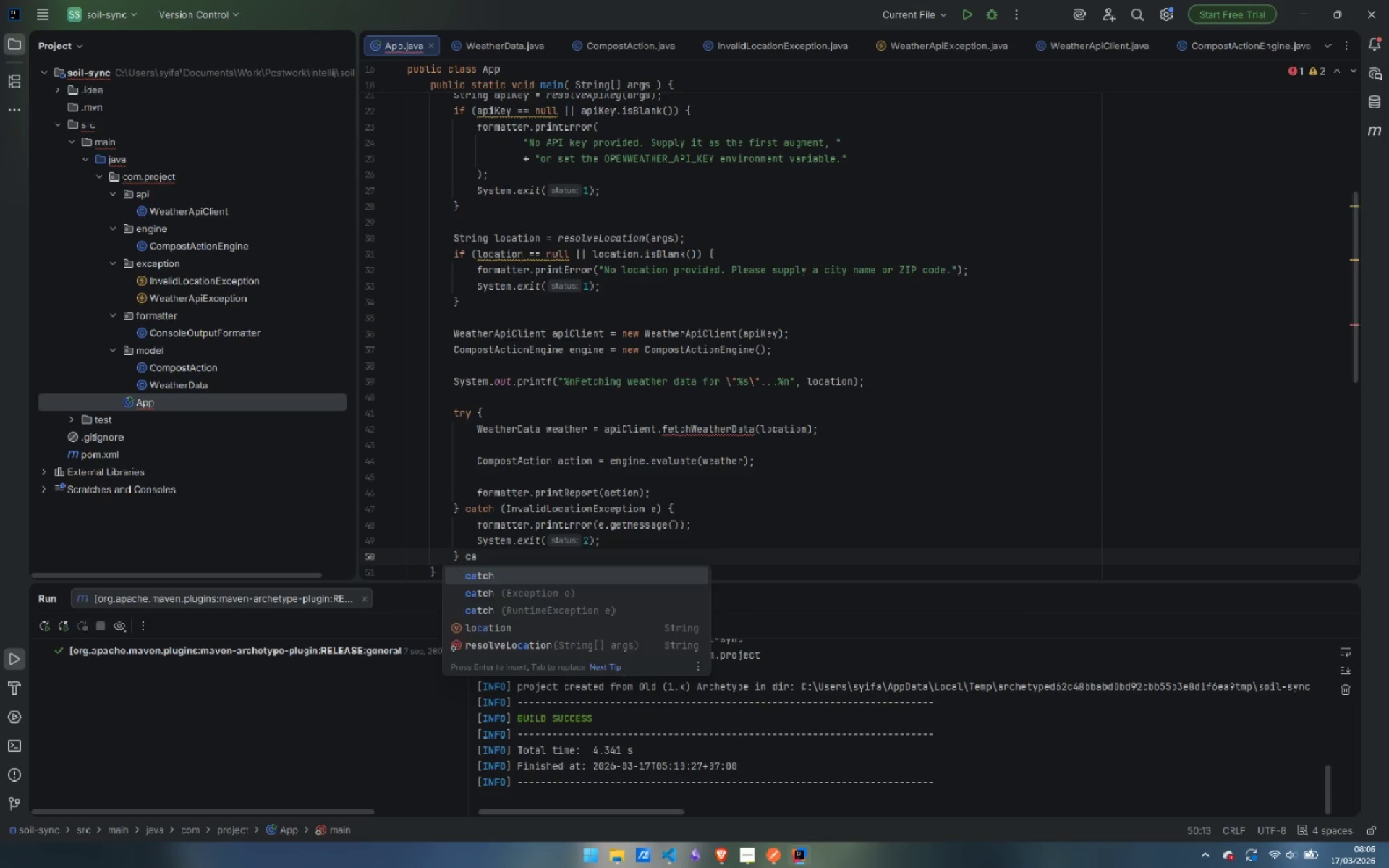 
key(Enter)
 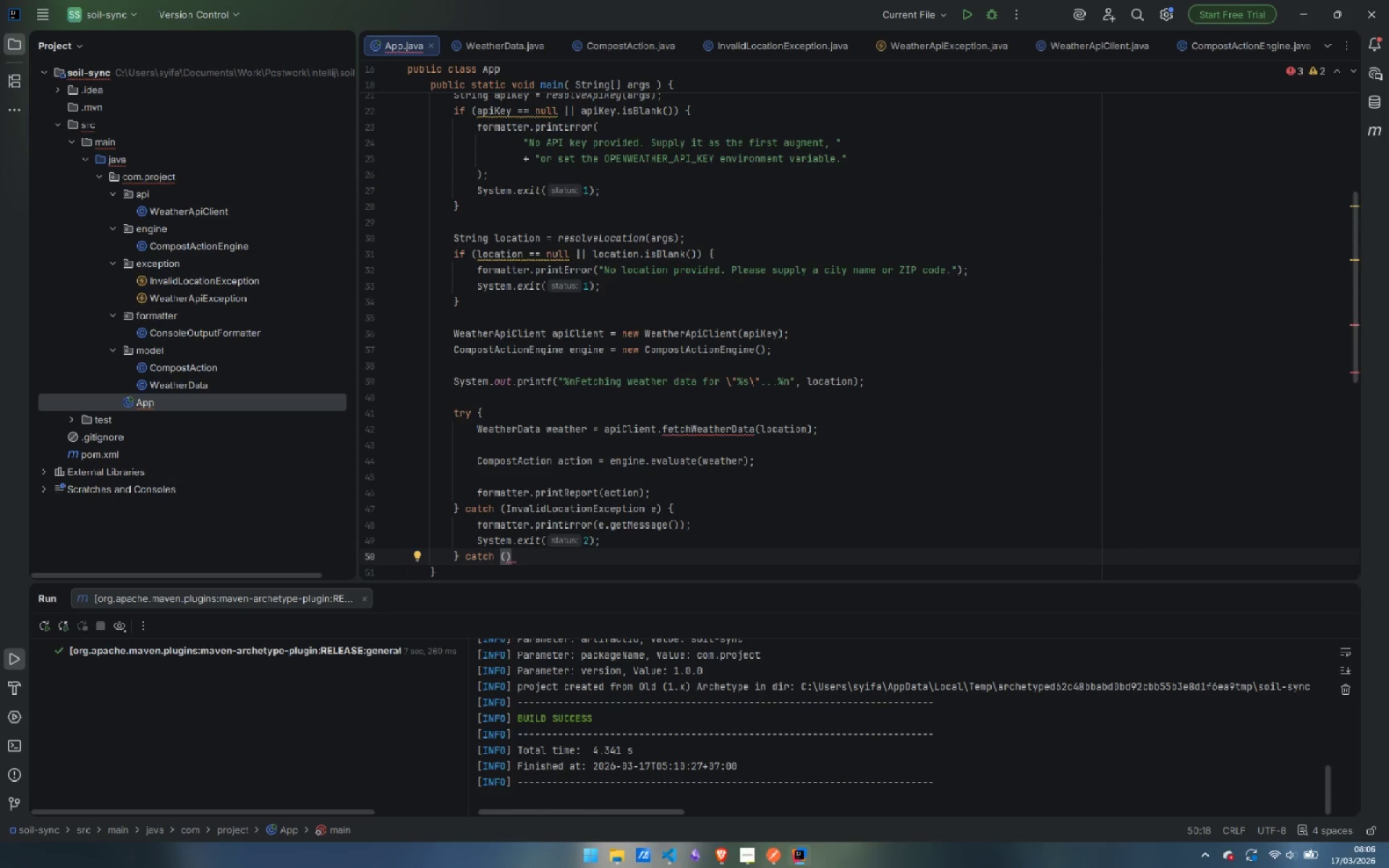 
wait(6.17)
 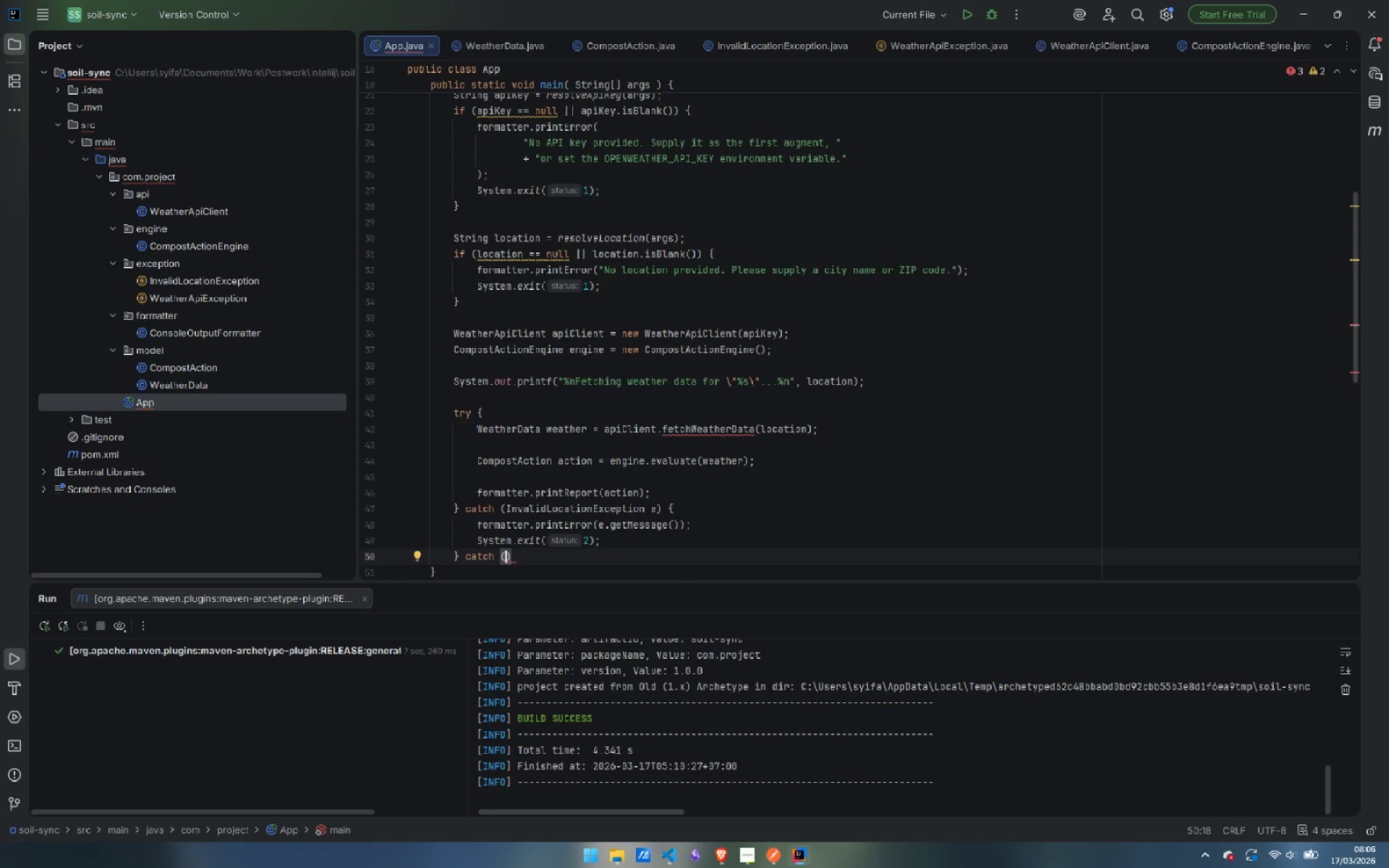 
type(Wea)
 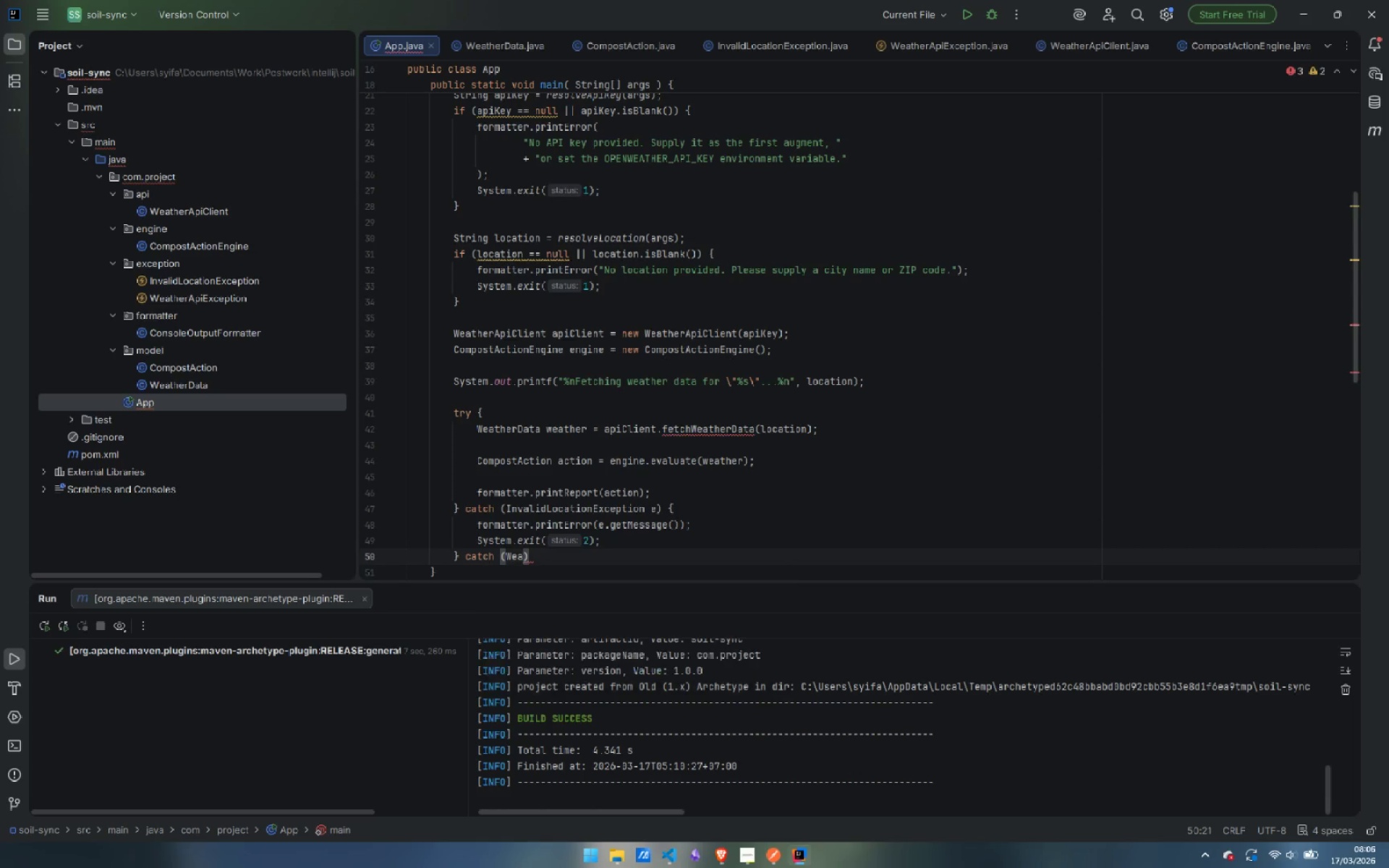 
key(Enter)
 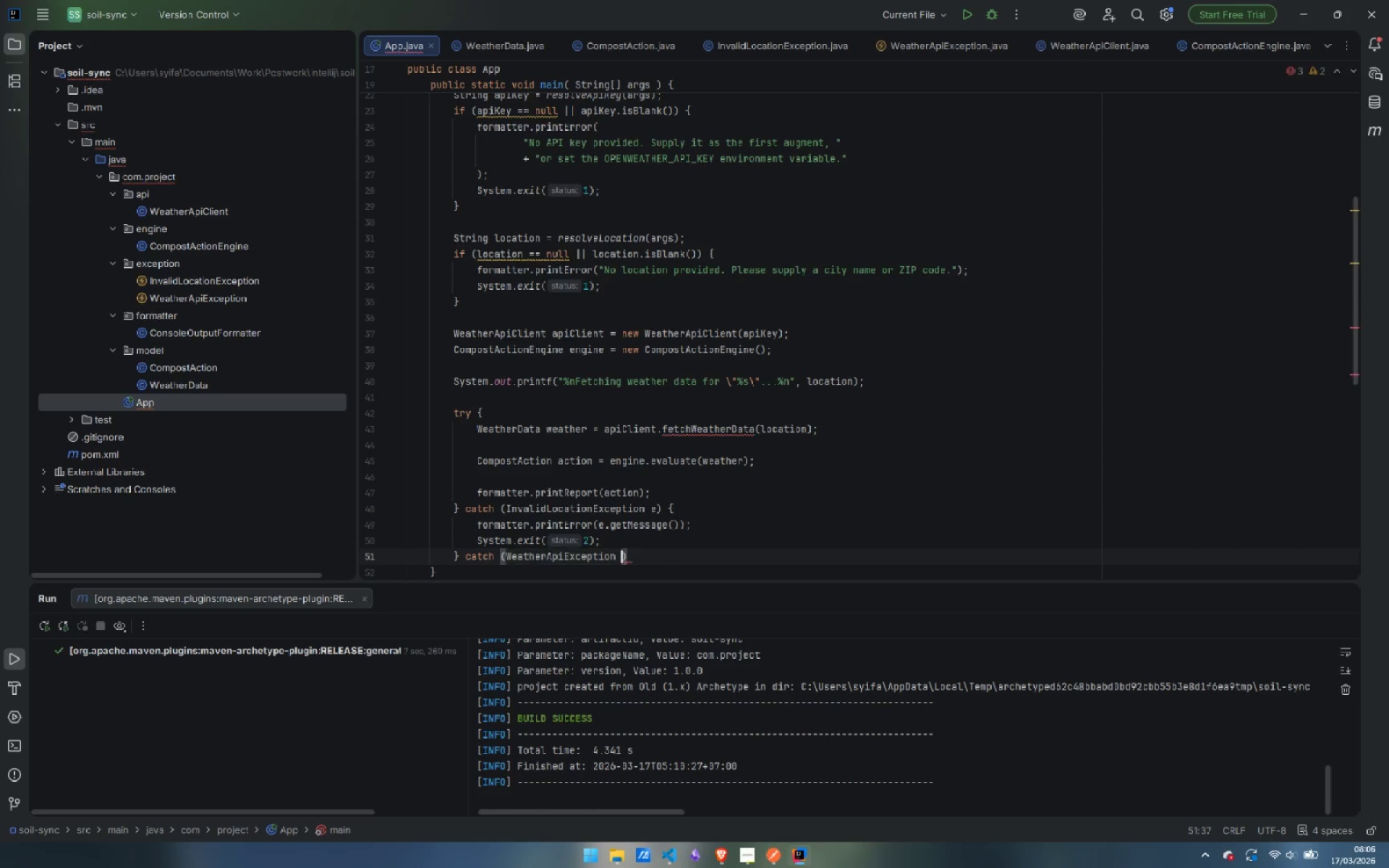 
key(Space)
 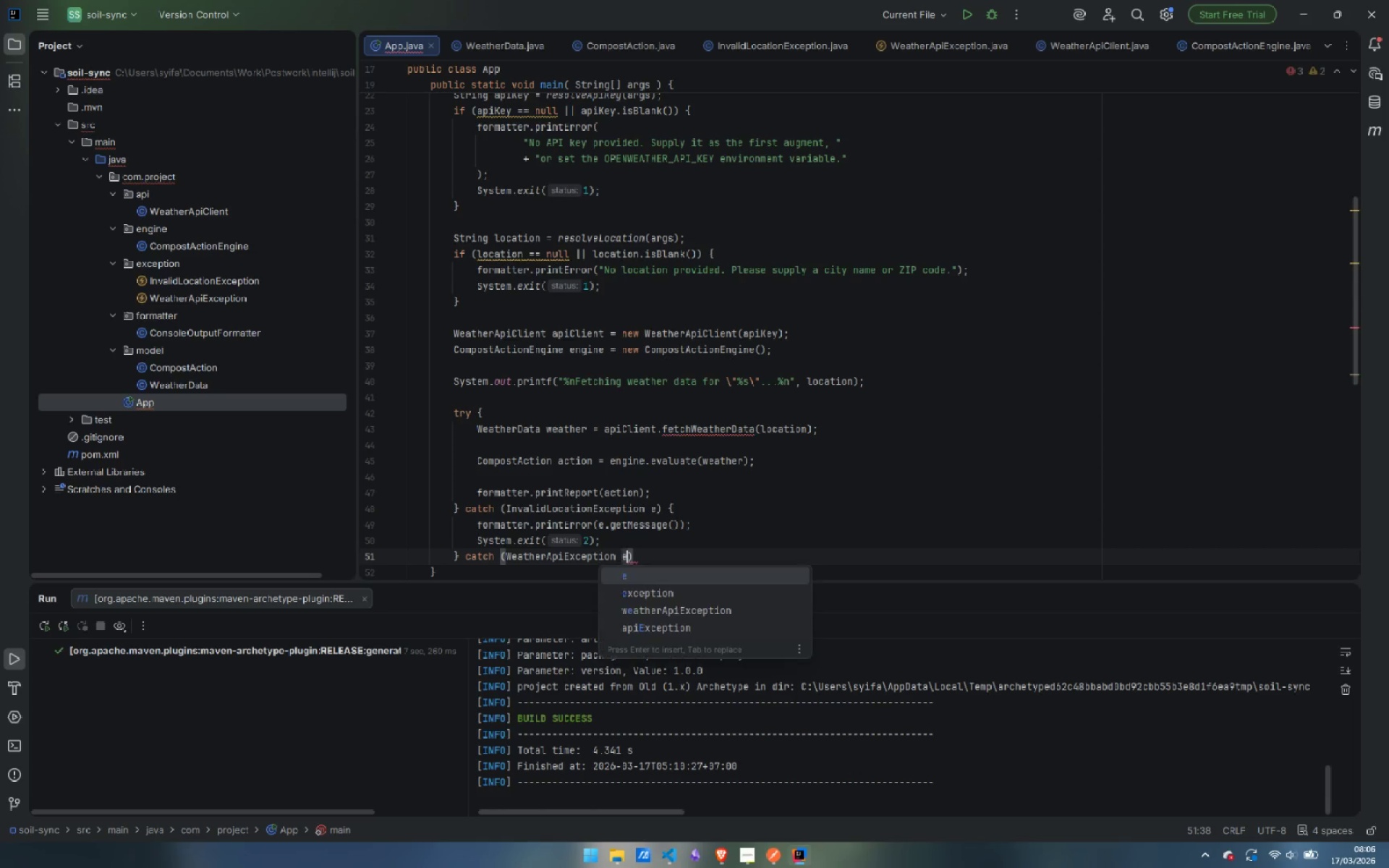 
key(E)
 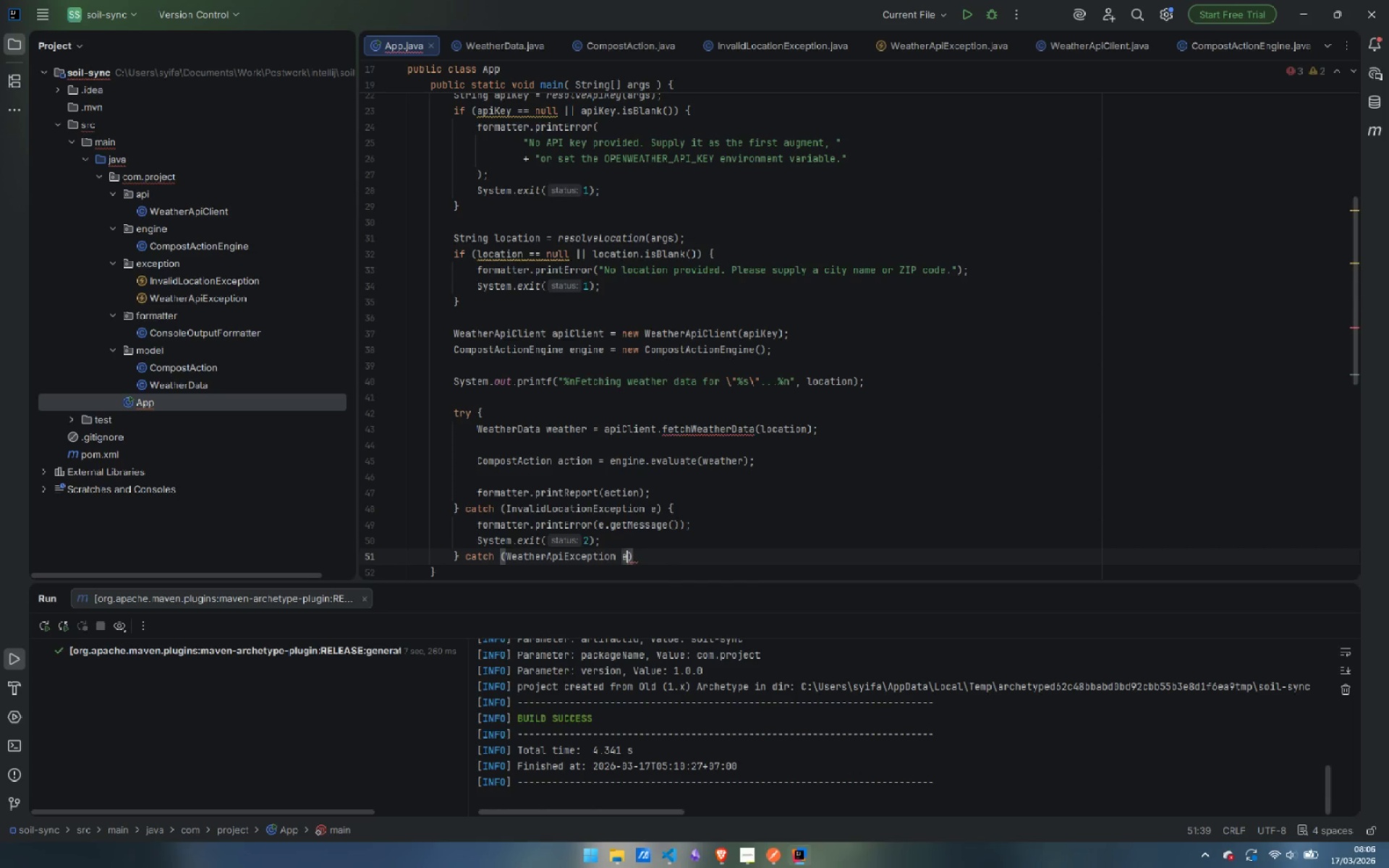 
key(ArrowRight)
 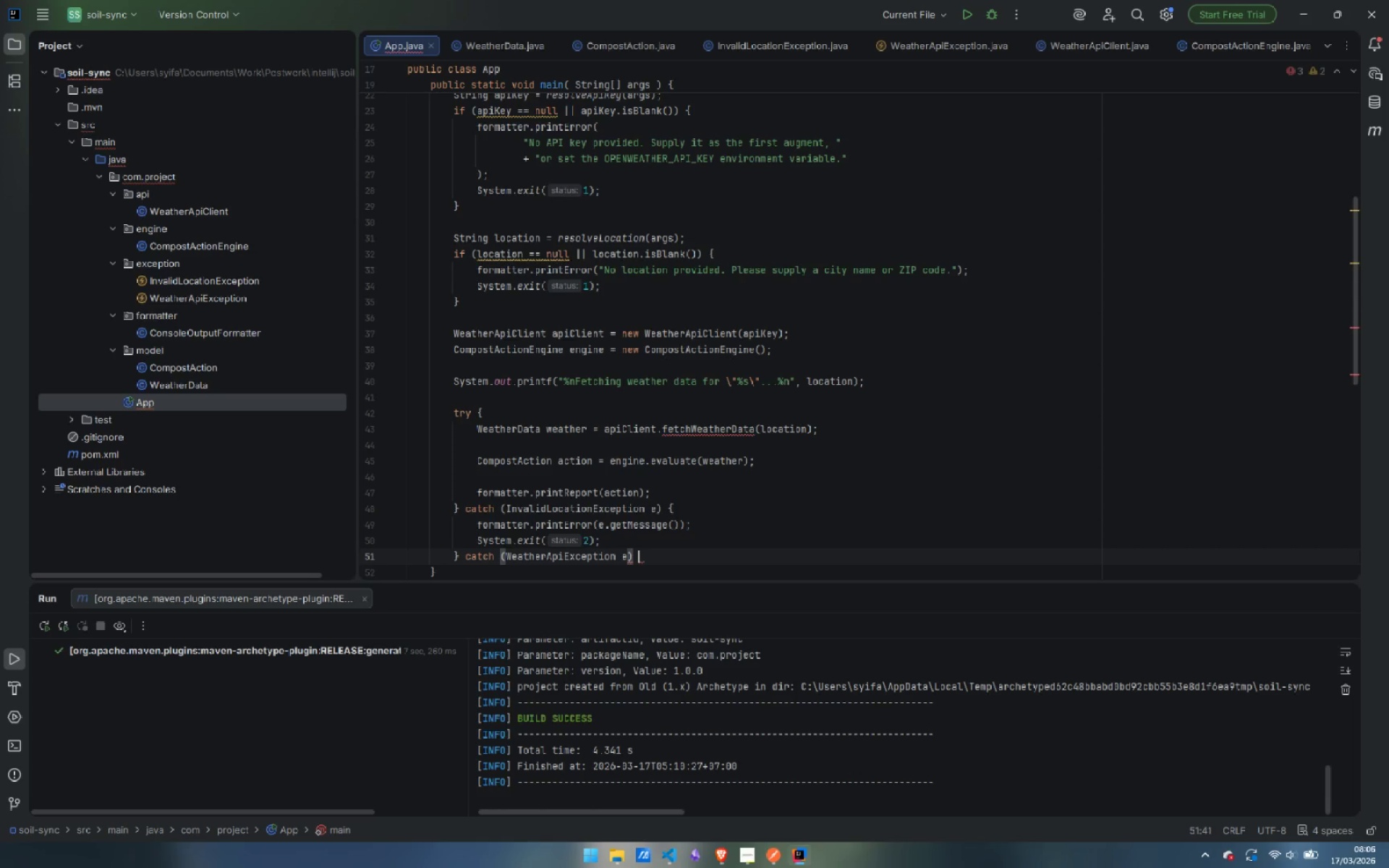 
key(Space)
 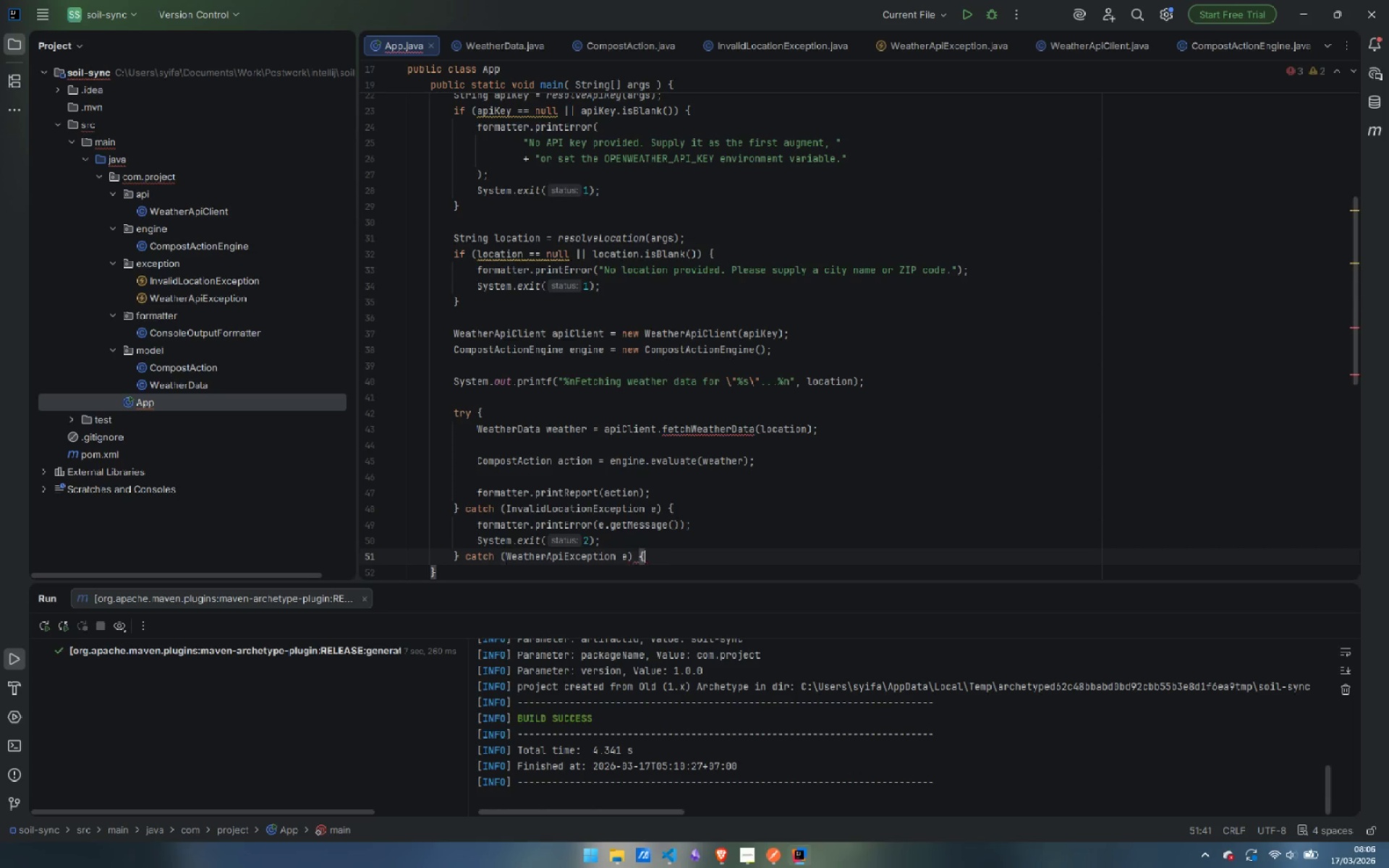 
key(Shift+ShiftLeft)
 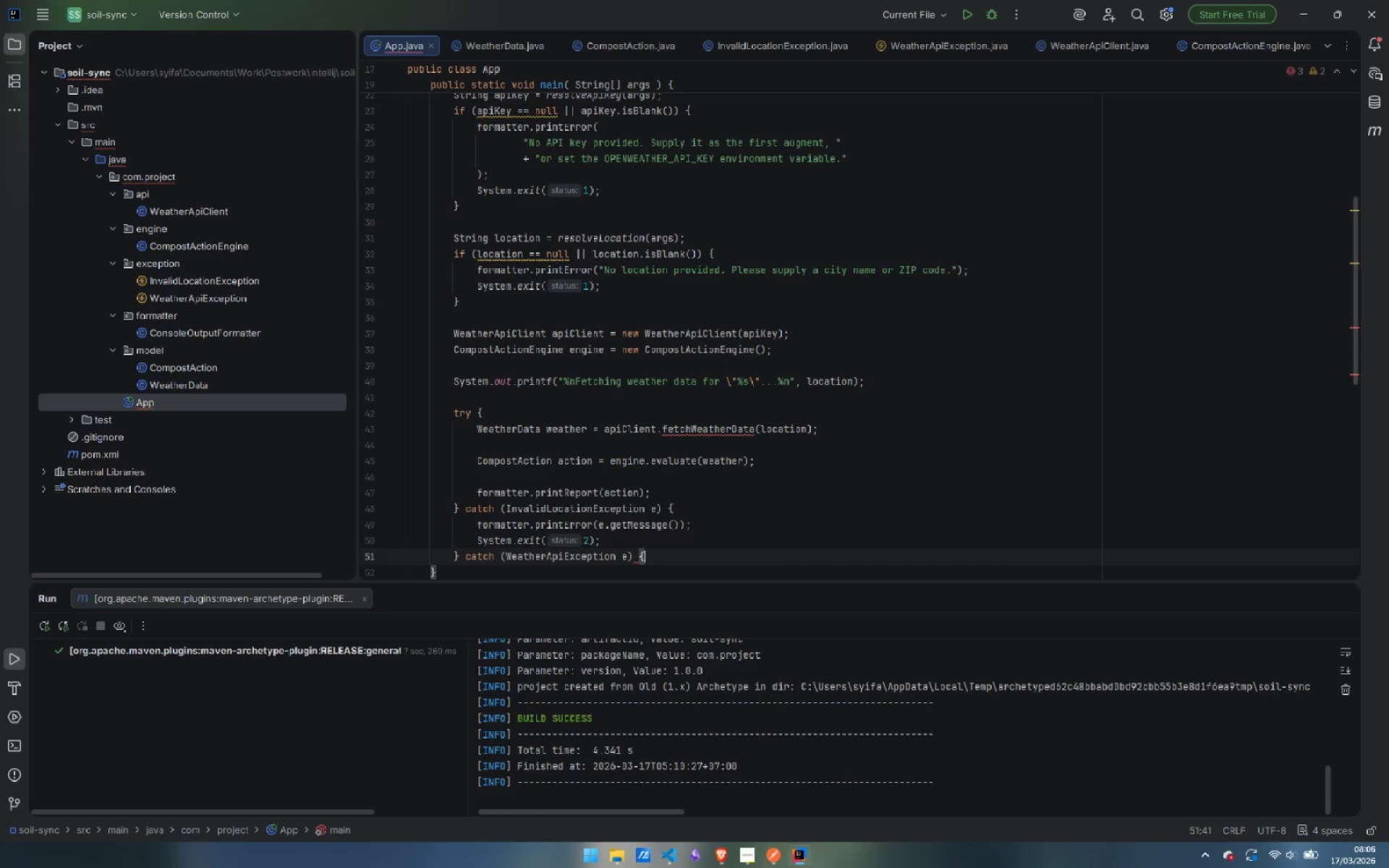 
key(Shift+BracketLeft)
 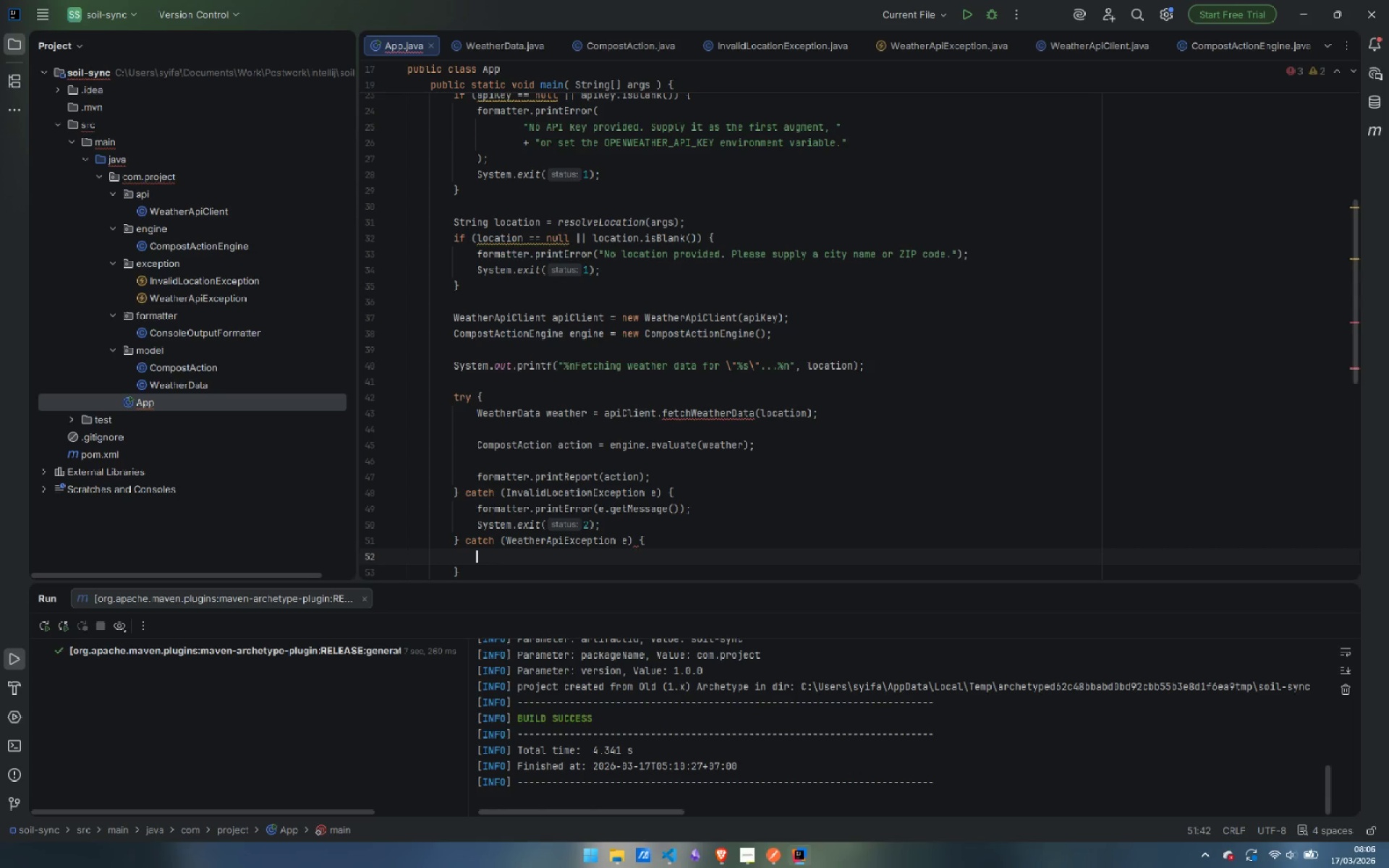 
key(Enter)
 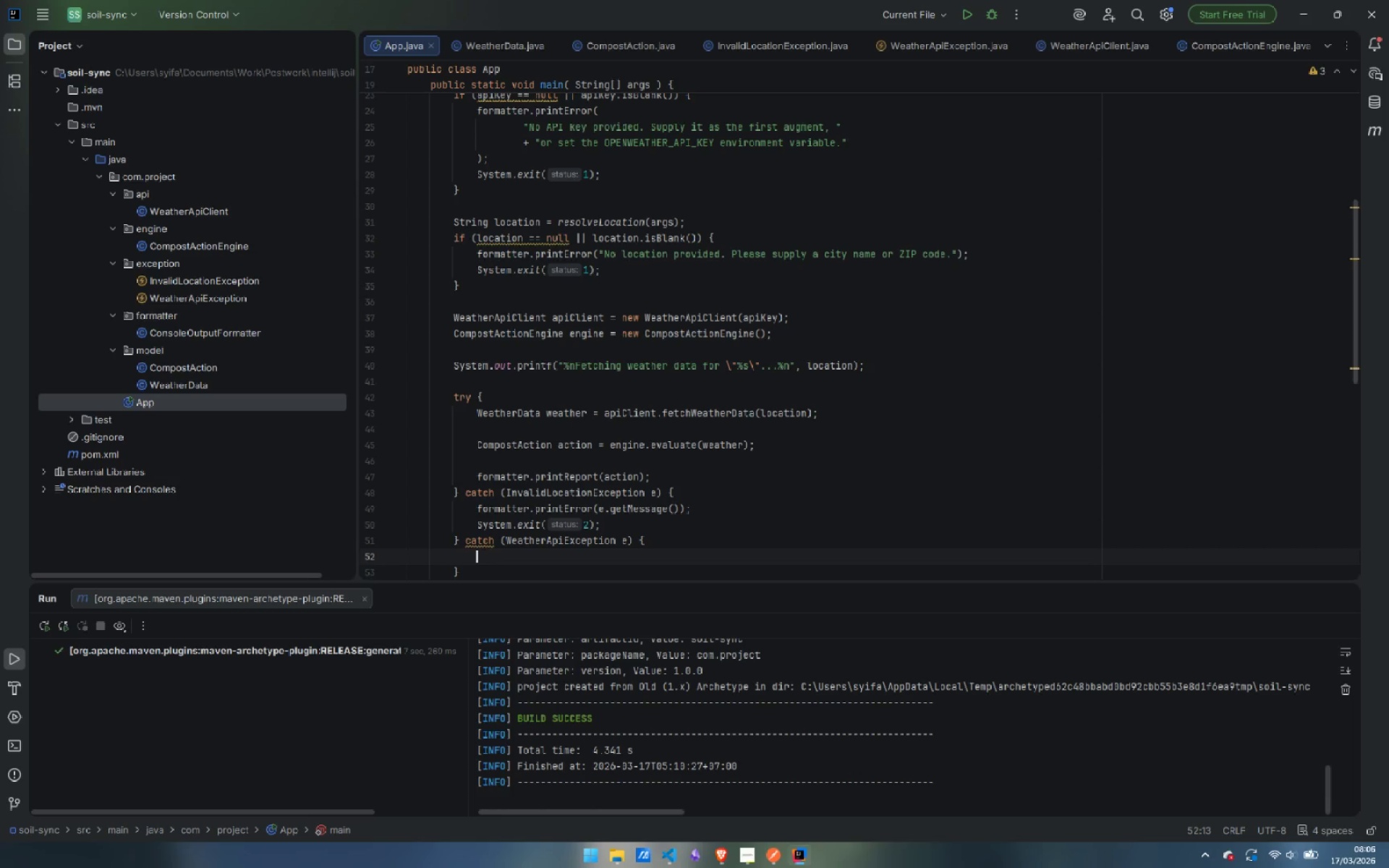 
wait(6.03)
 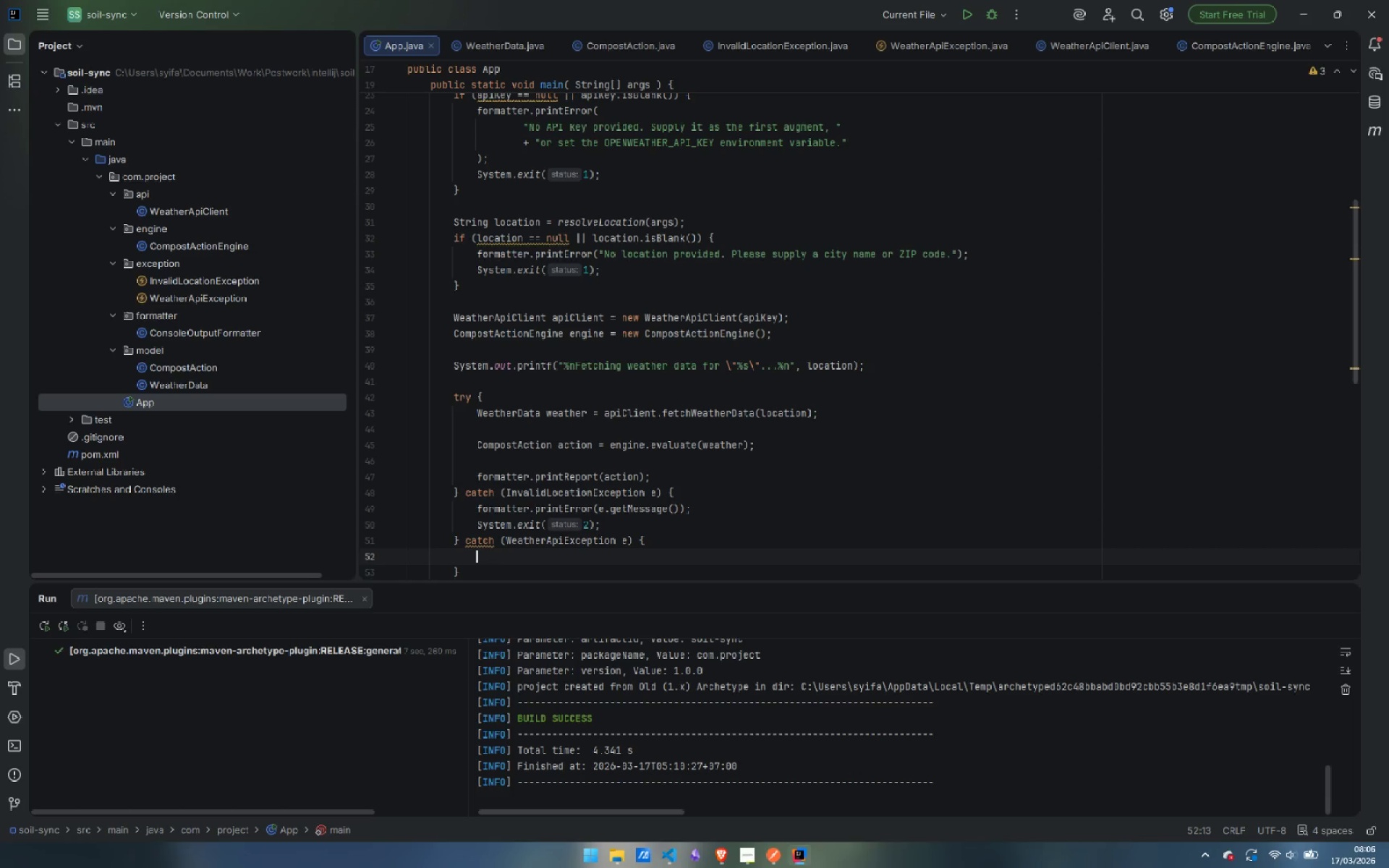 
type(String detail = e.getH)
 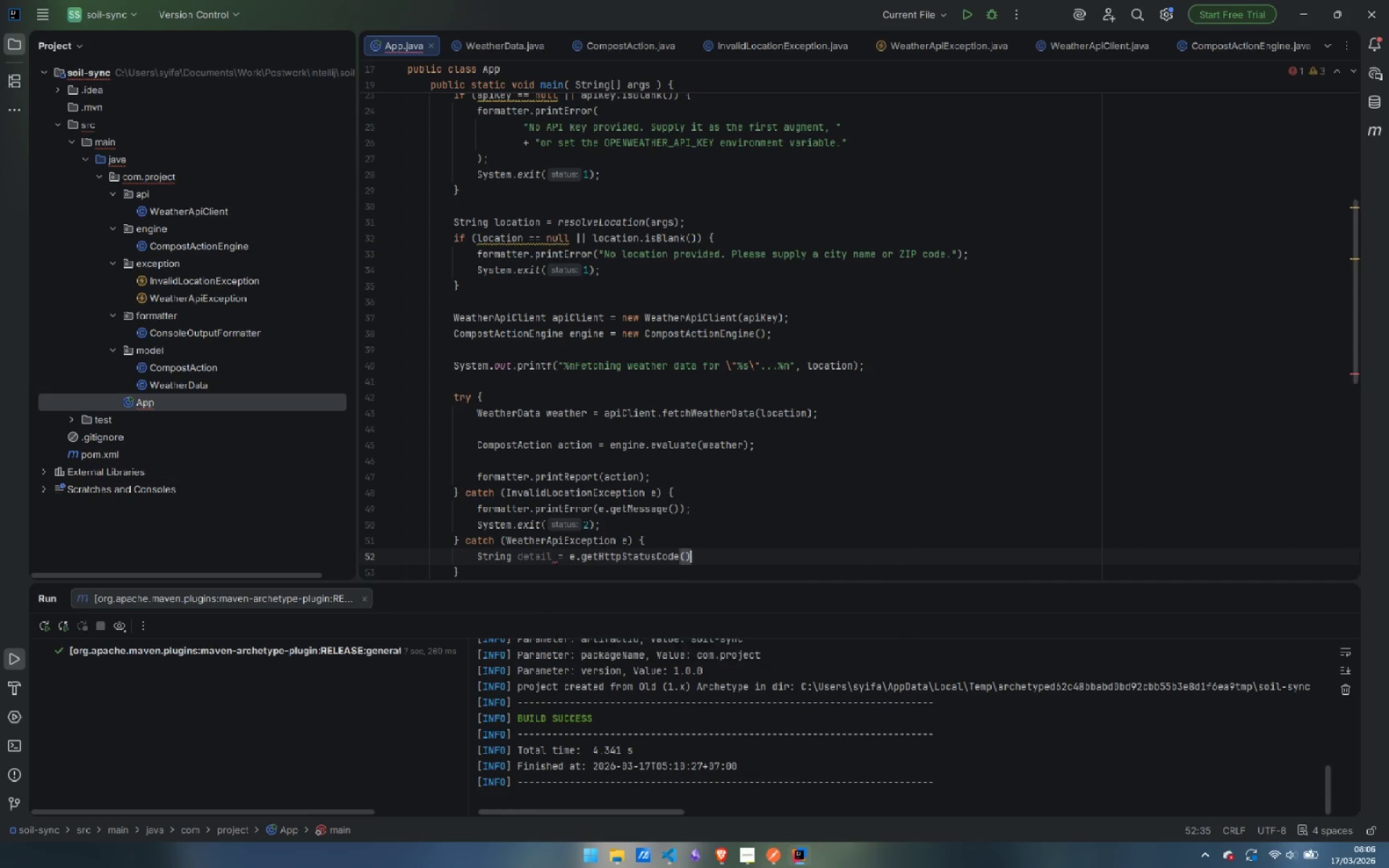 
key(Enter)
 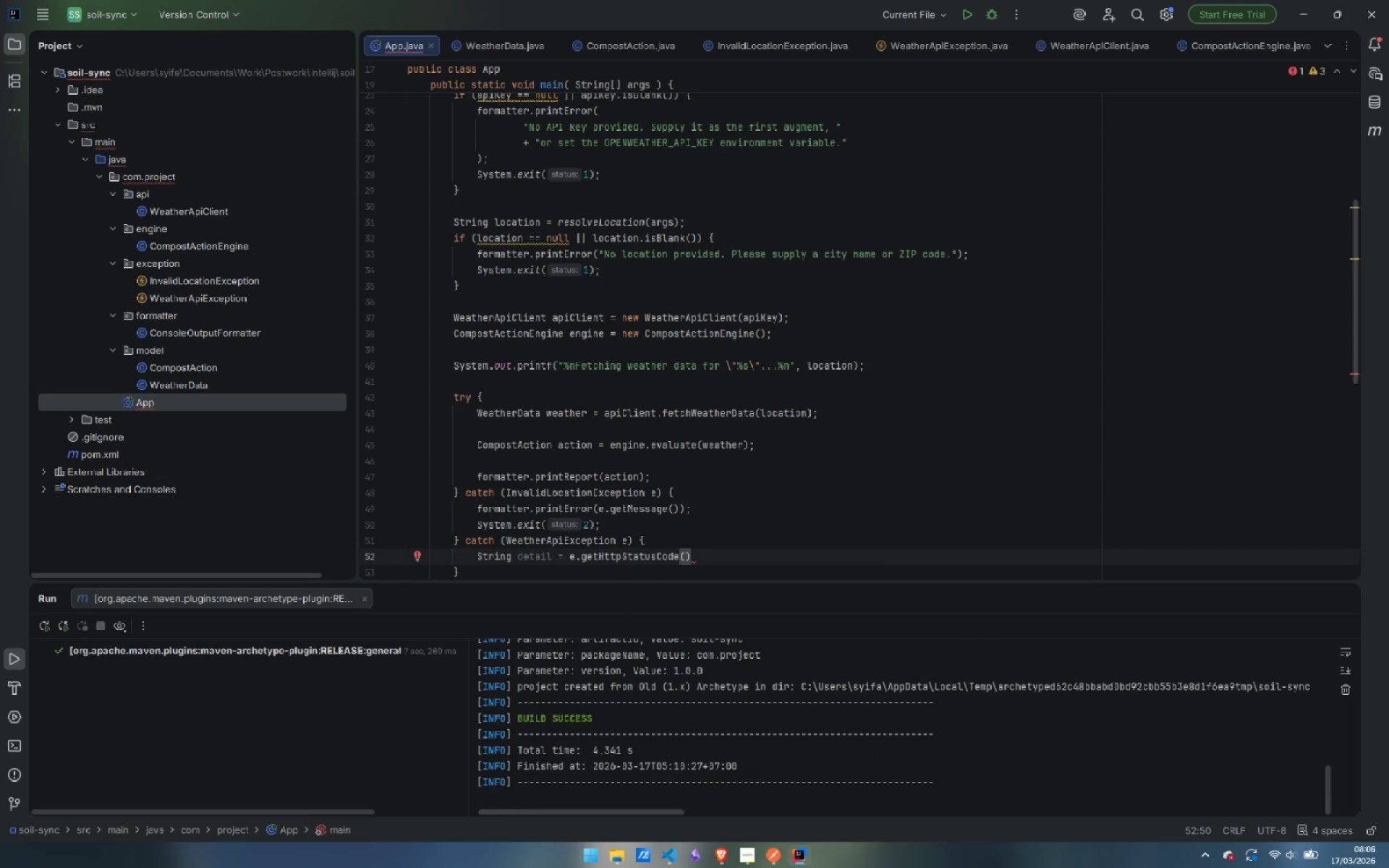 
key(Space)
 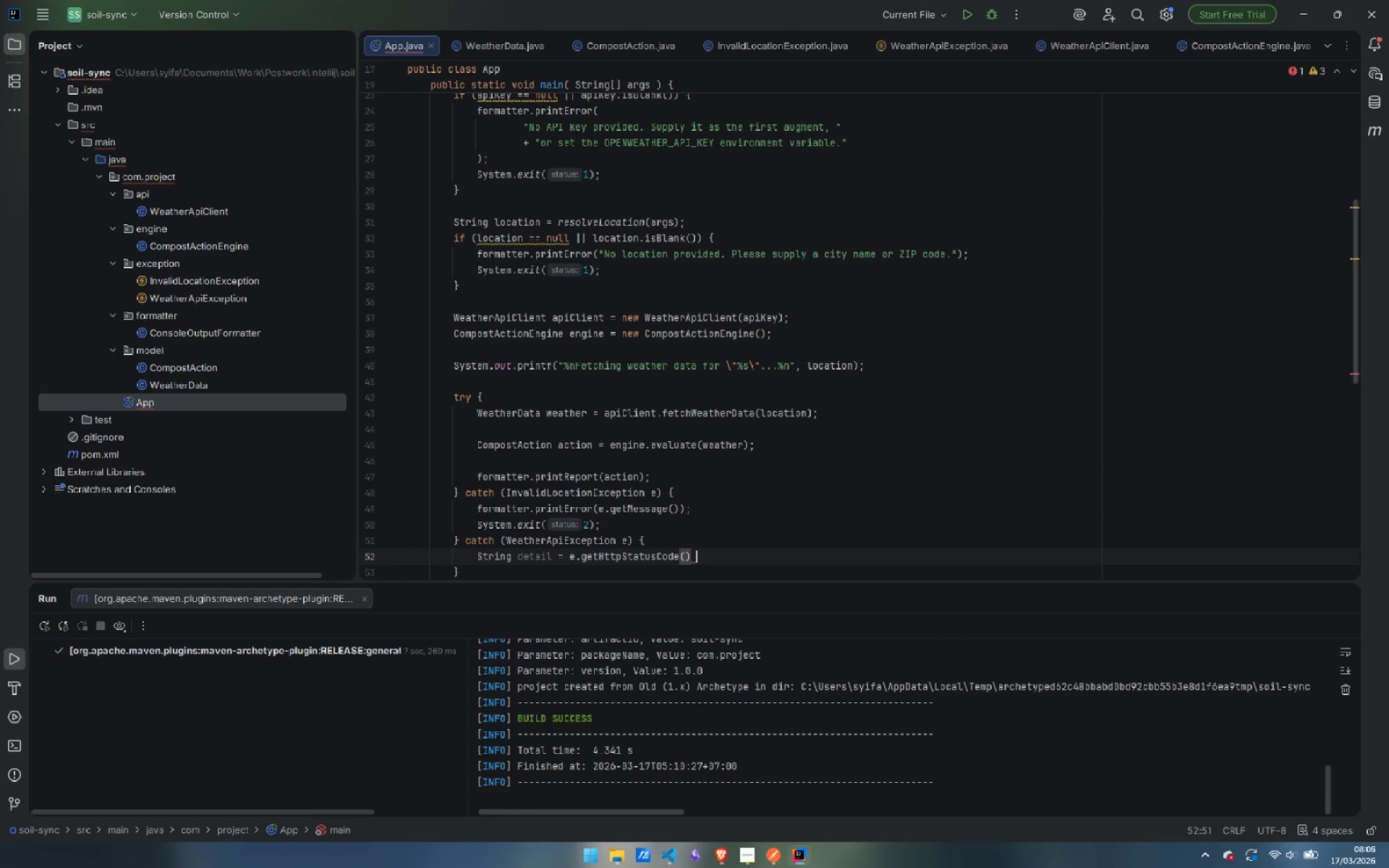 
key(Shift+Period)
 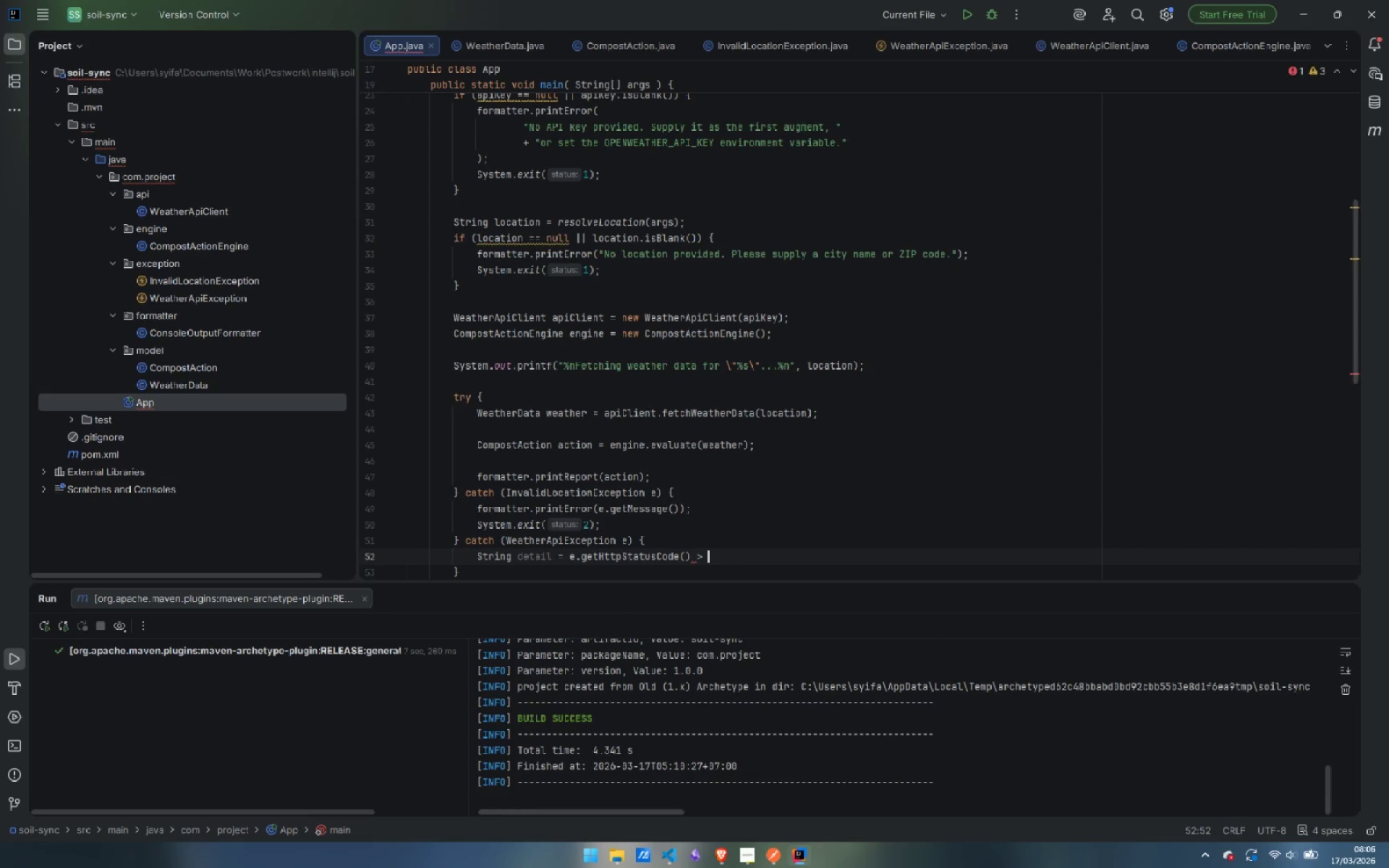 
key(Space)
 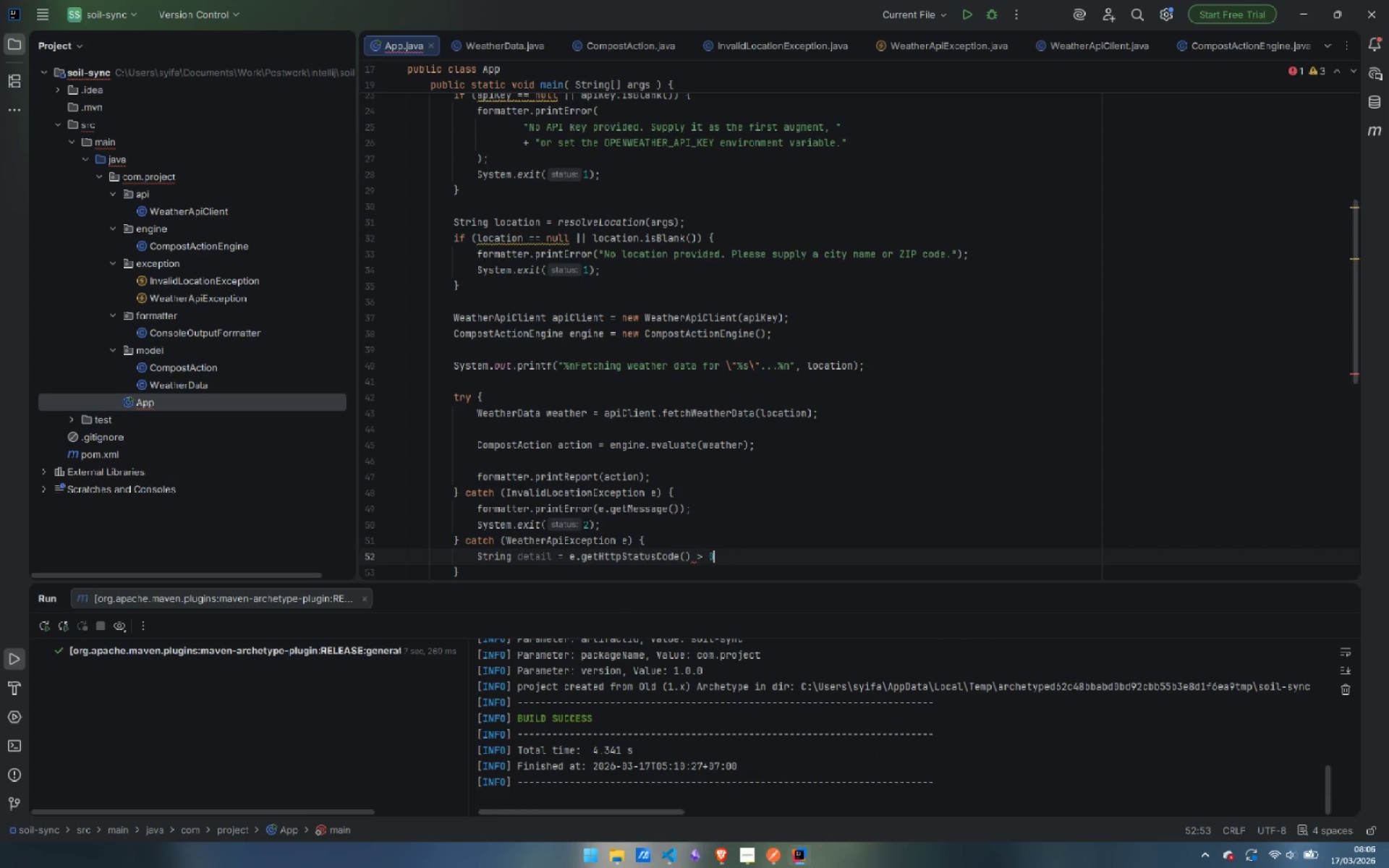 
key(0)
 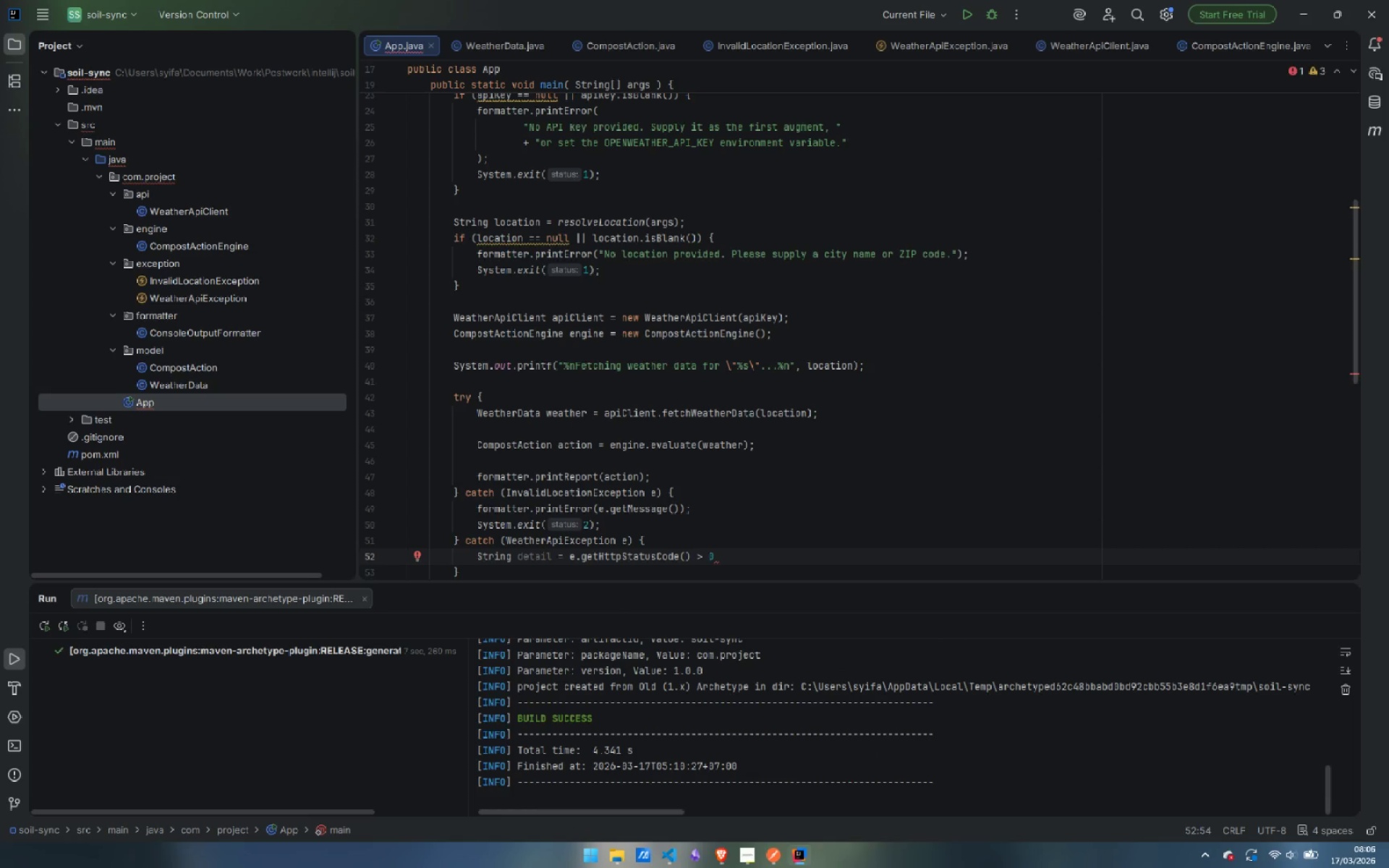 
key(Enter)
 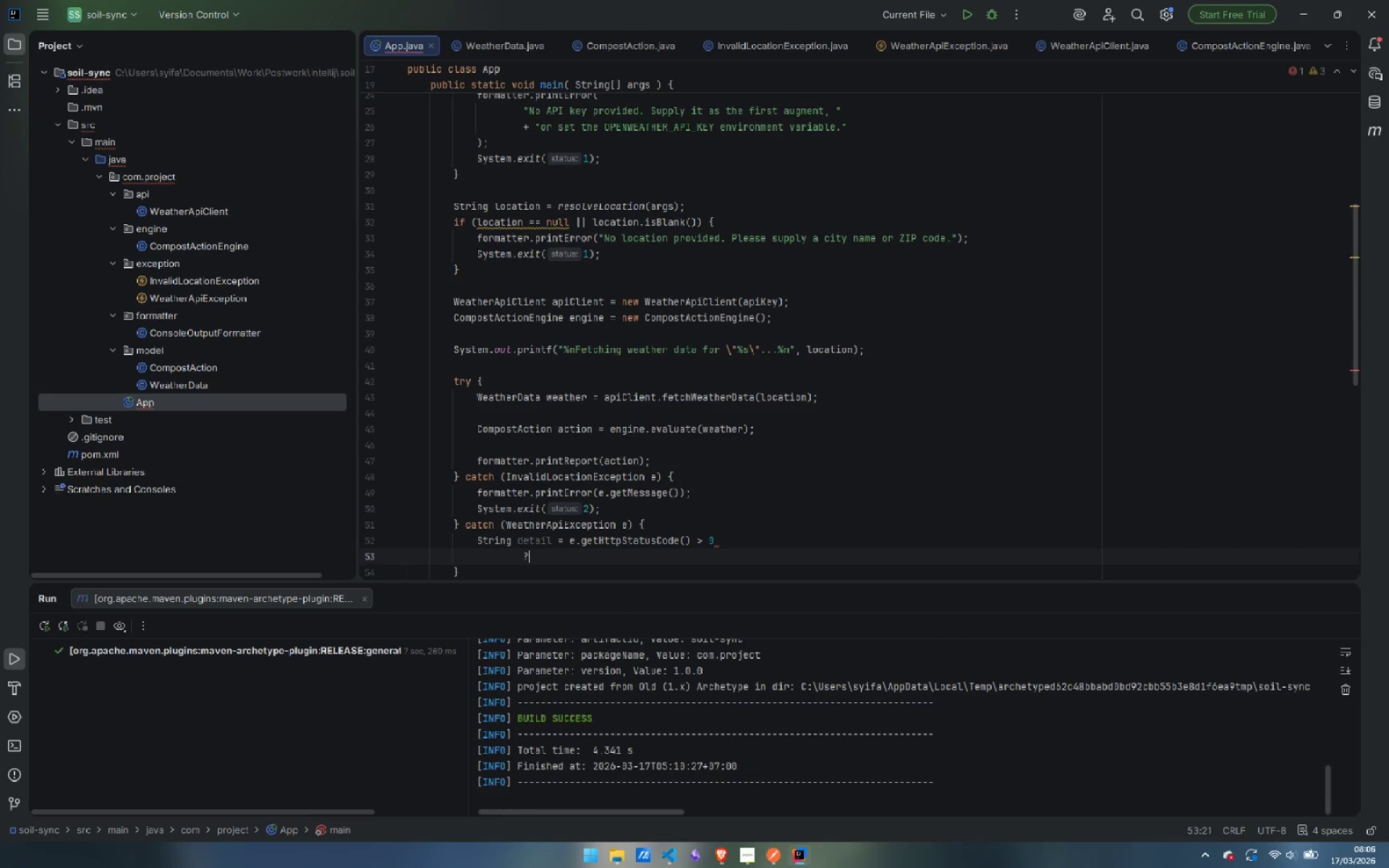 
key(Shift+ShiftRight)
 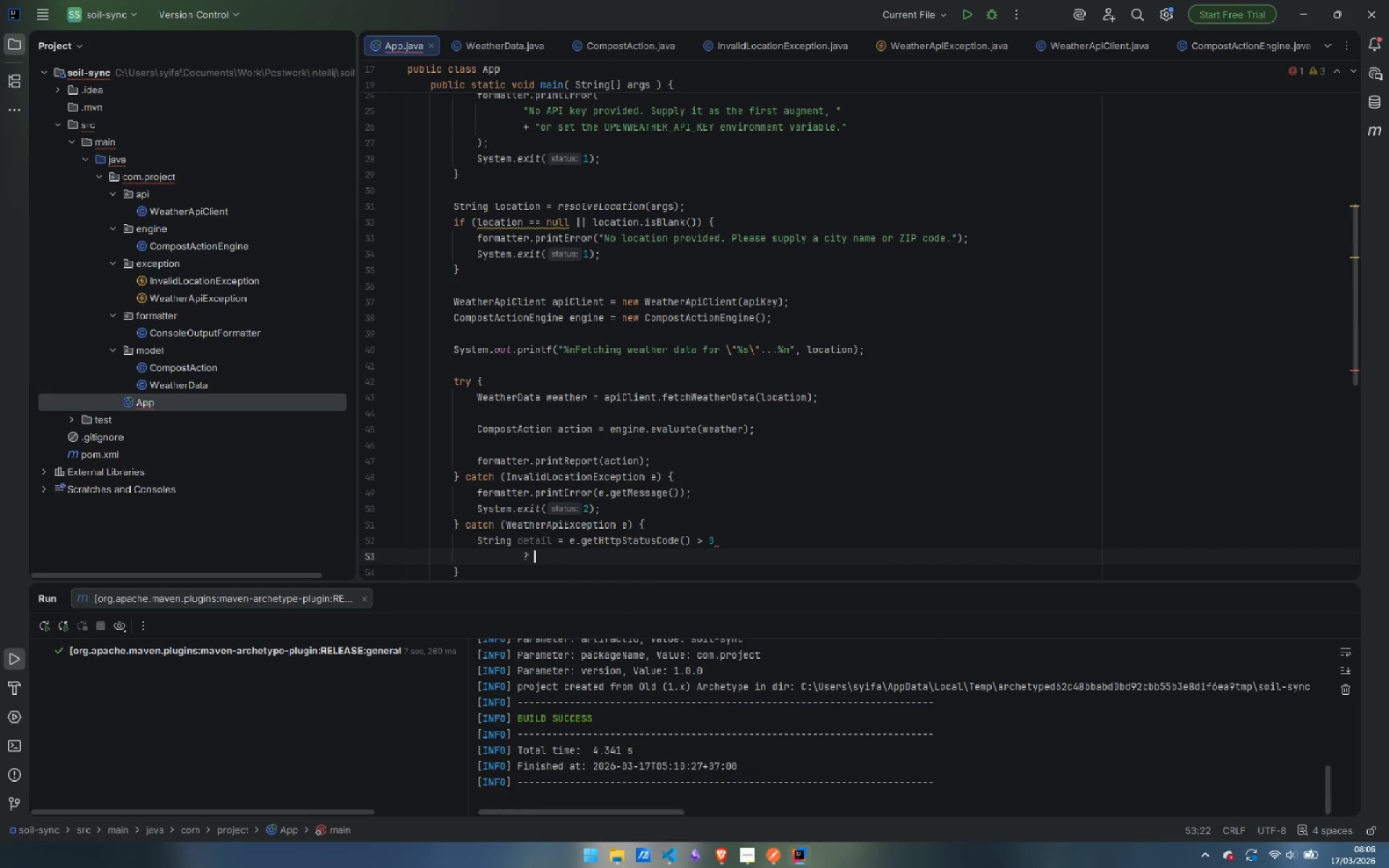 
key(Shift+Slash)
 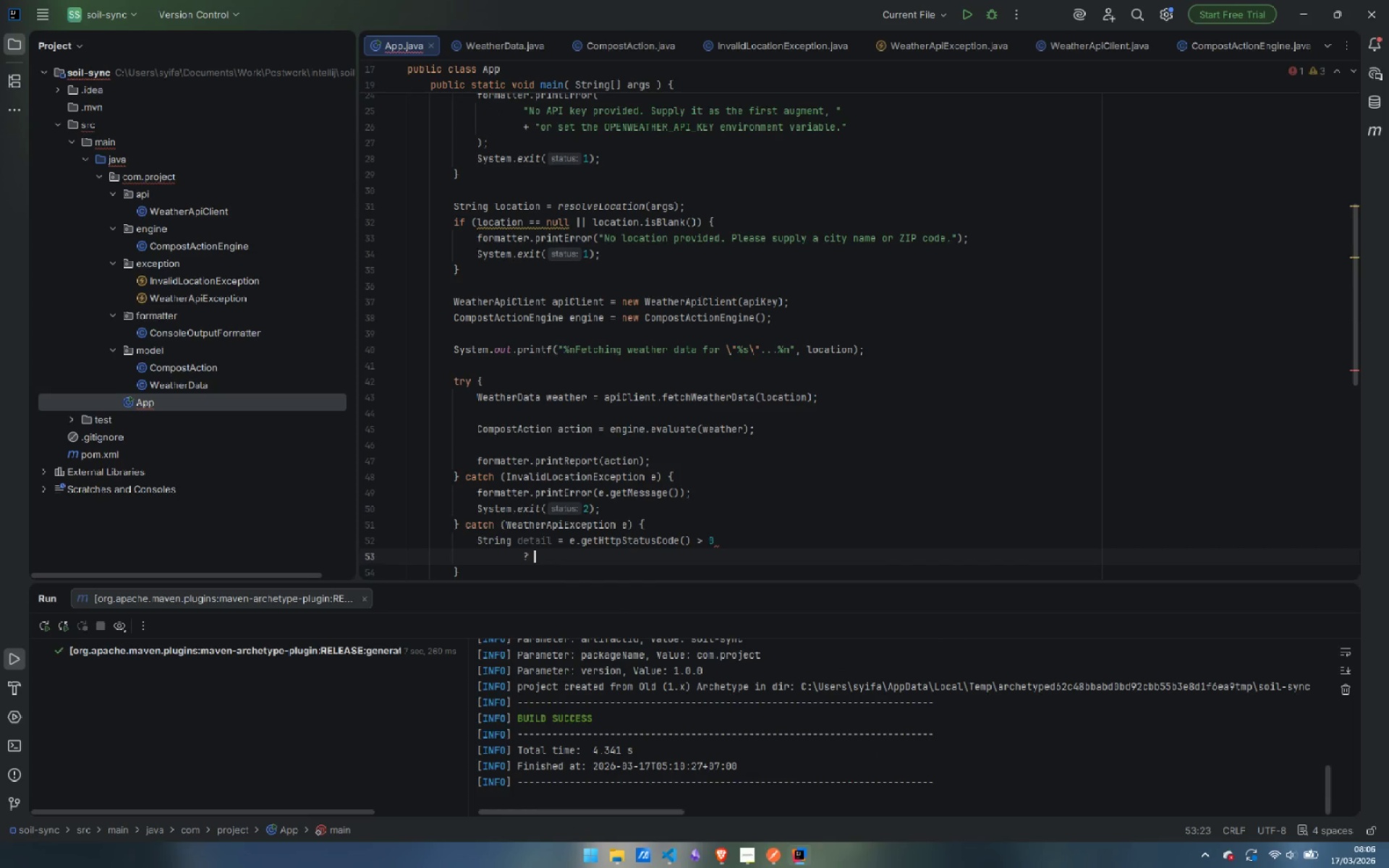 
key(Space)
 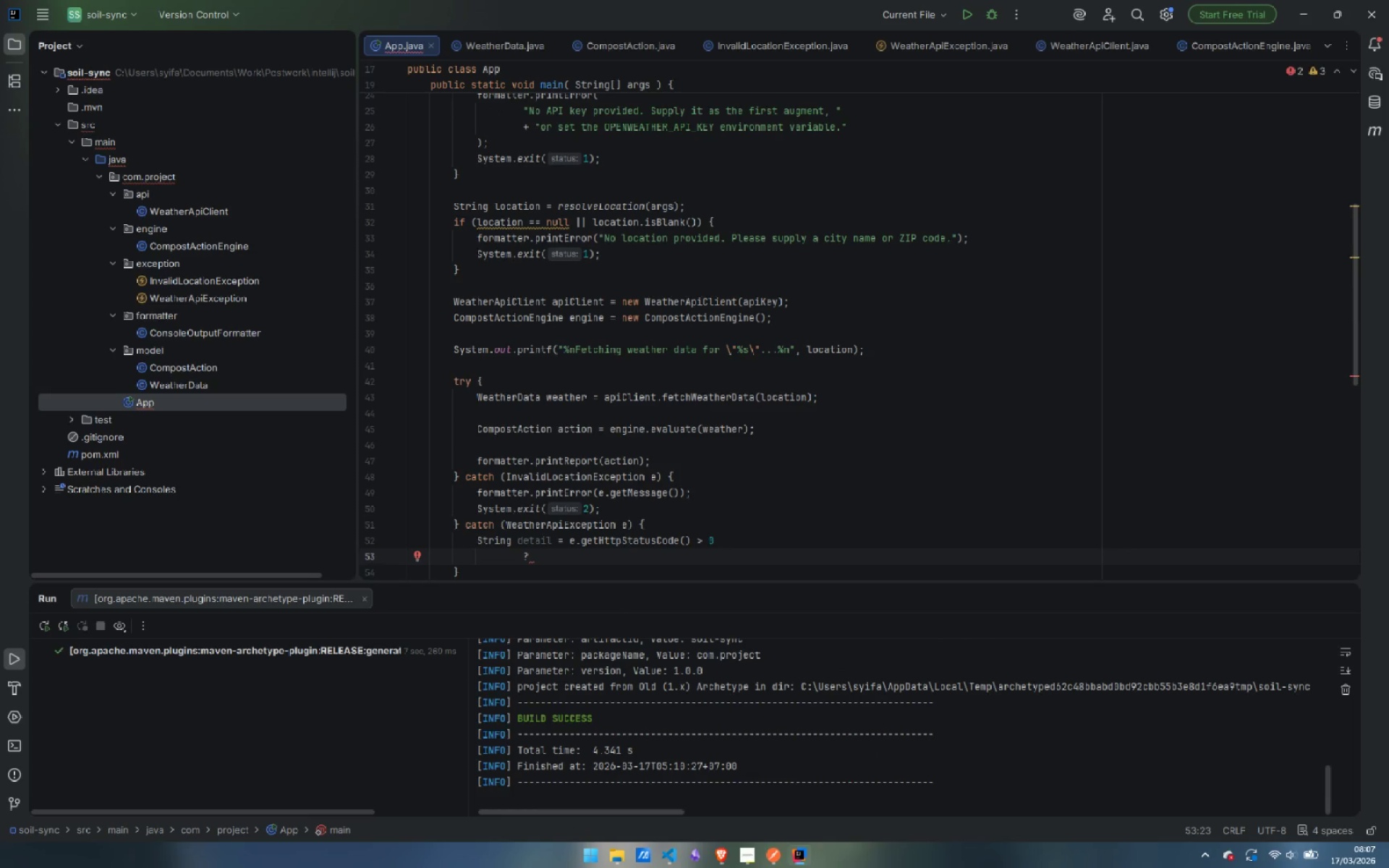 
type("  (HTT{)
key(Backspace)
type(P  )
 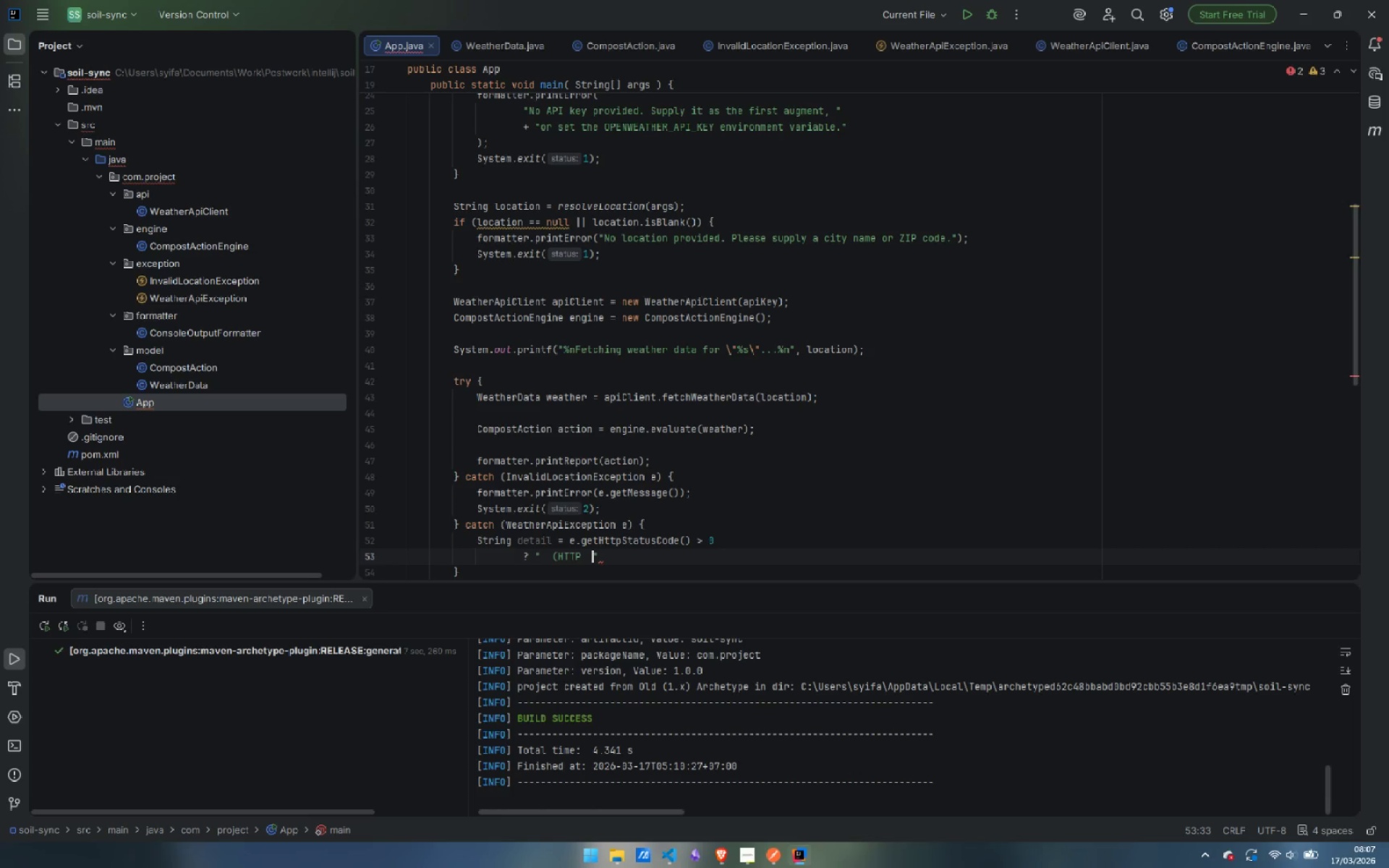 
wait(10.99)
 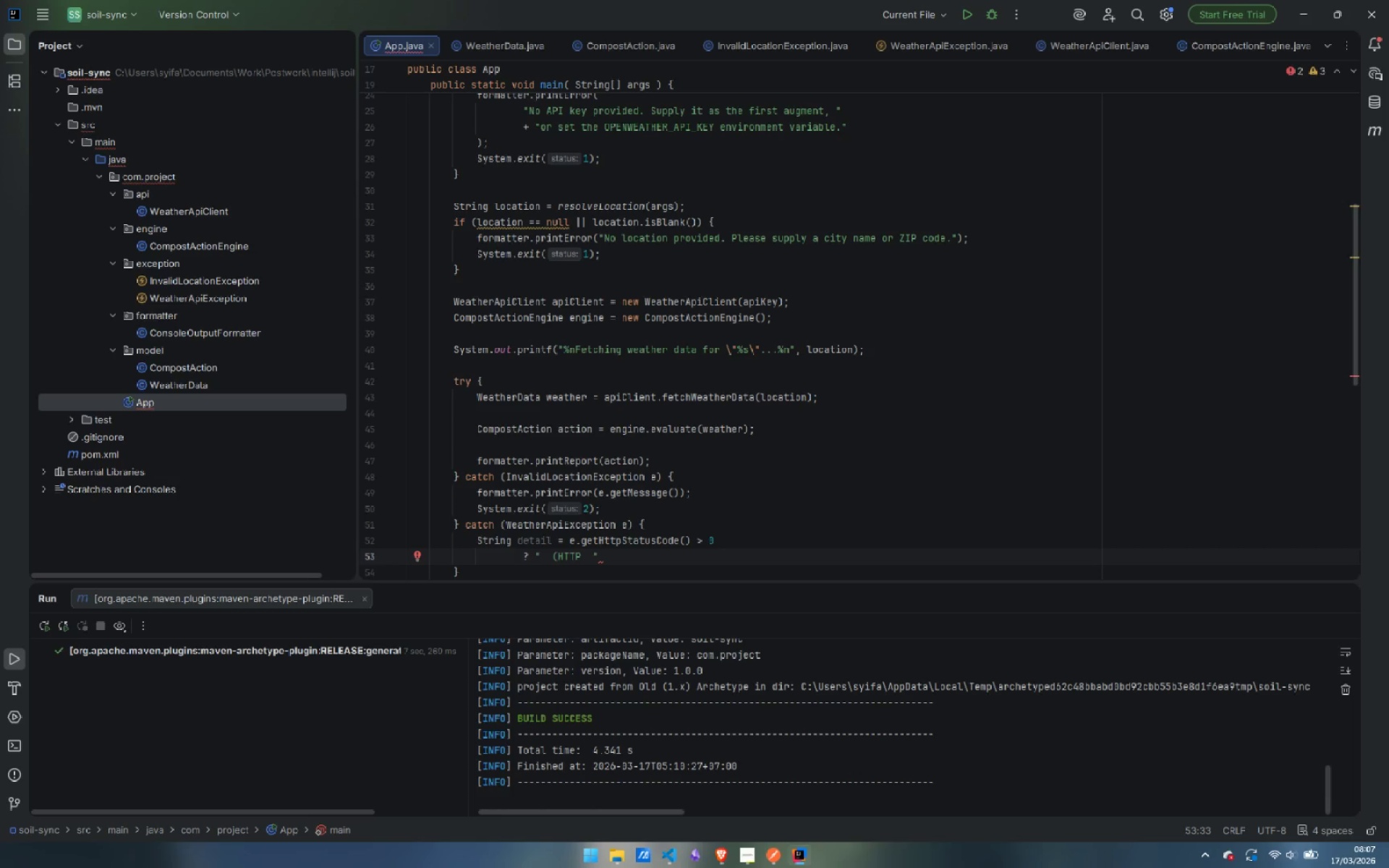 
key(ArrowRight)
 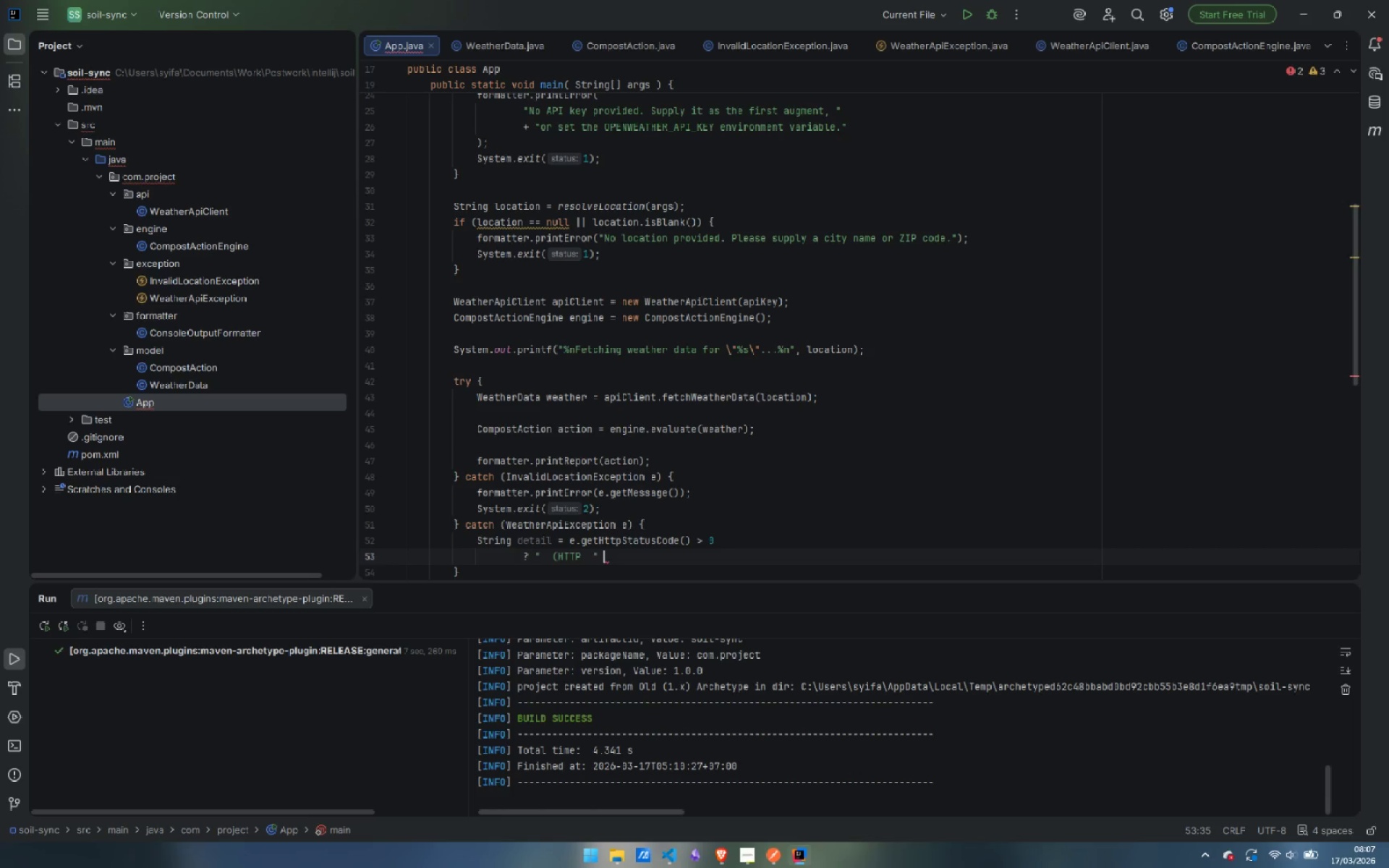 
type( + e.get)
 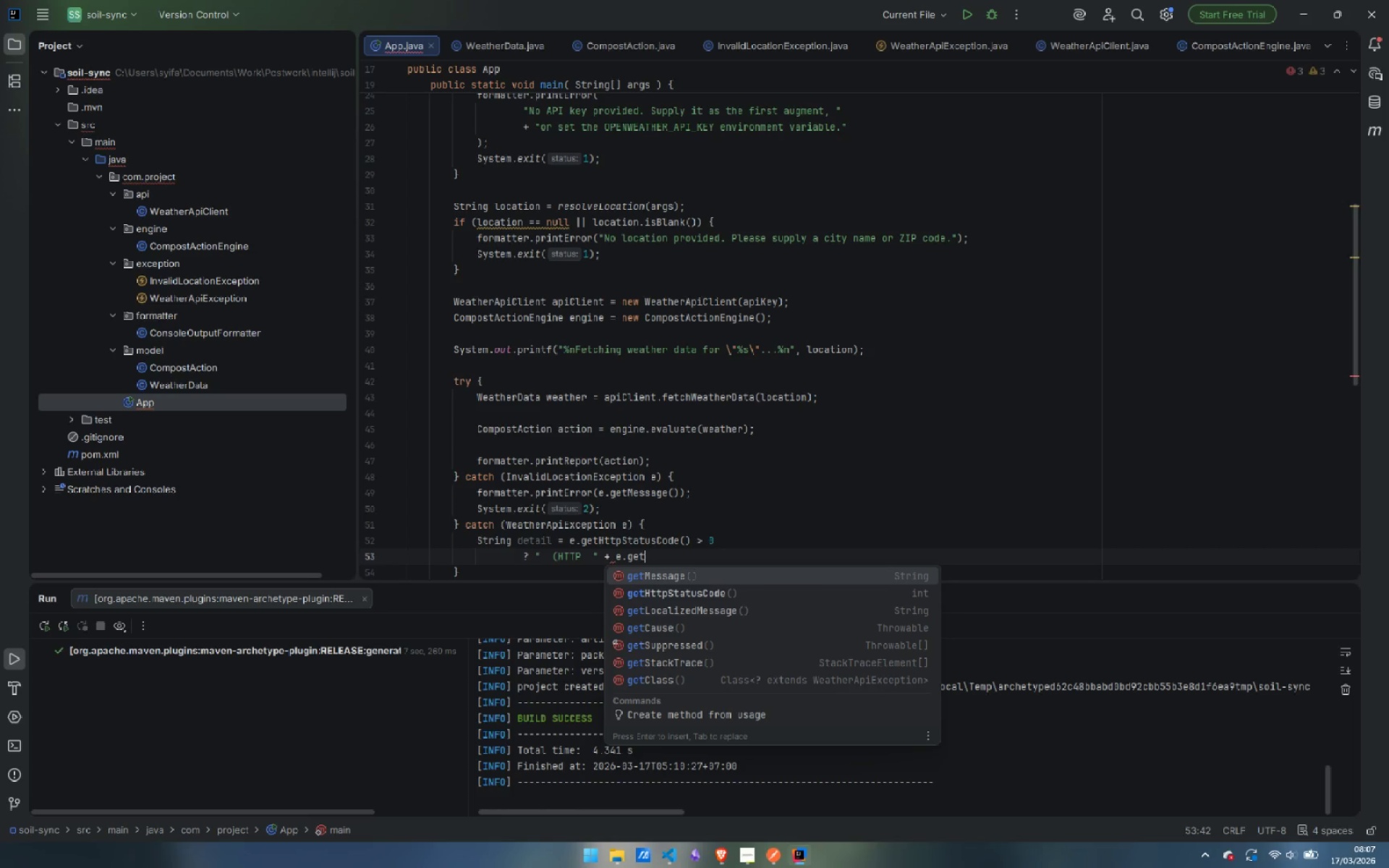 
key(ArrowDown)
 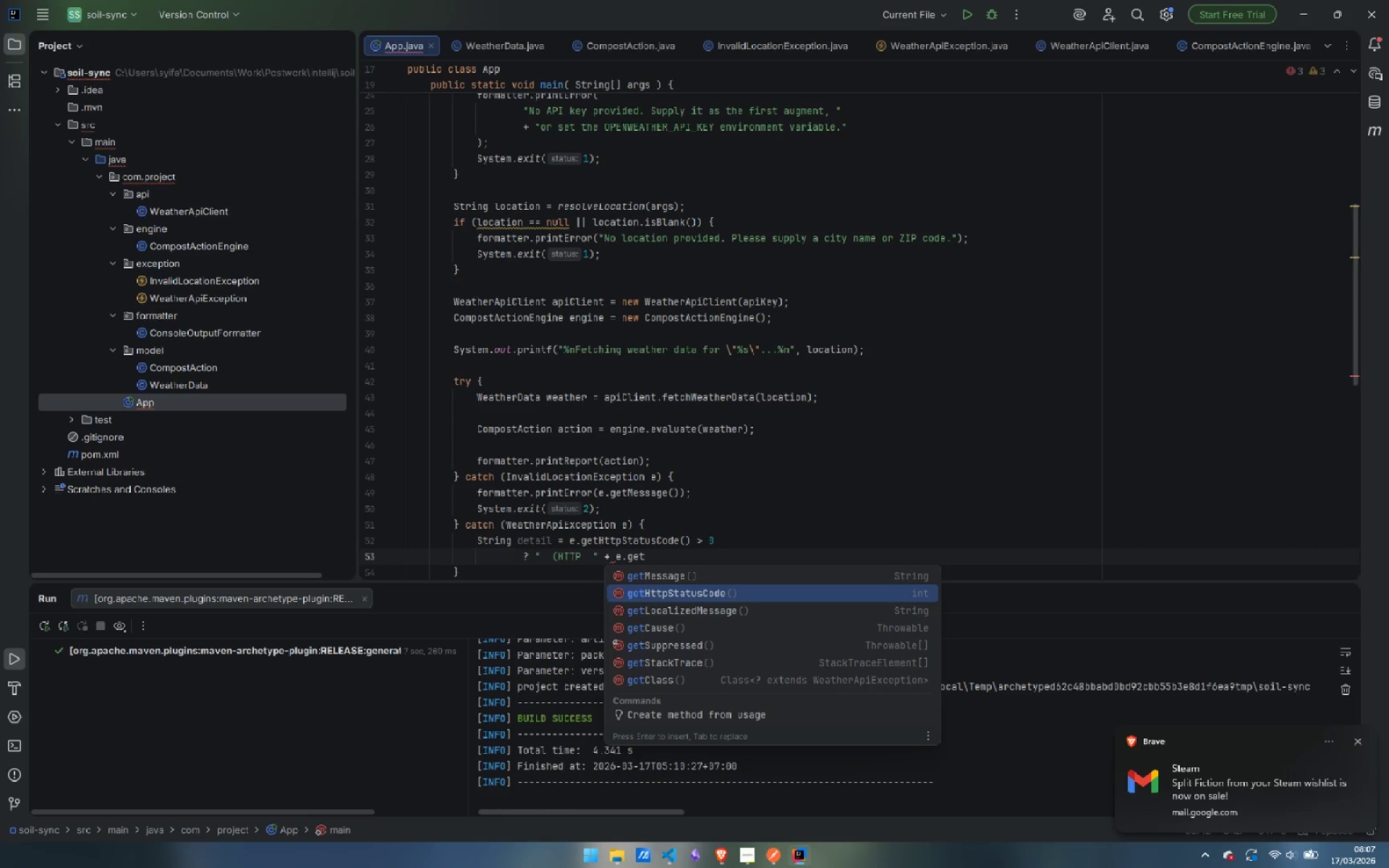 
key(Enter)
 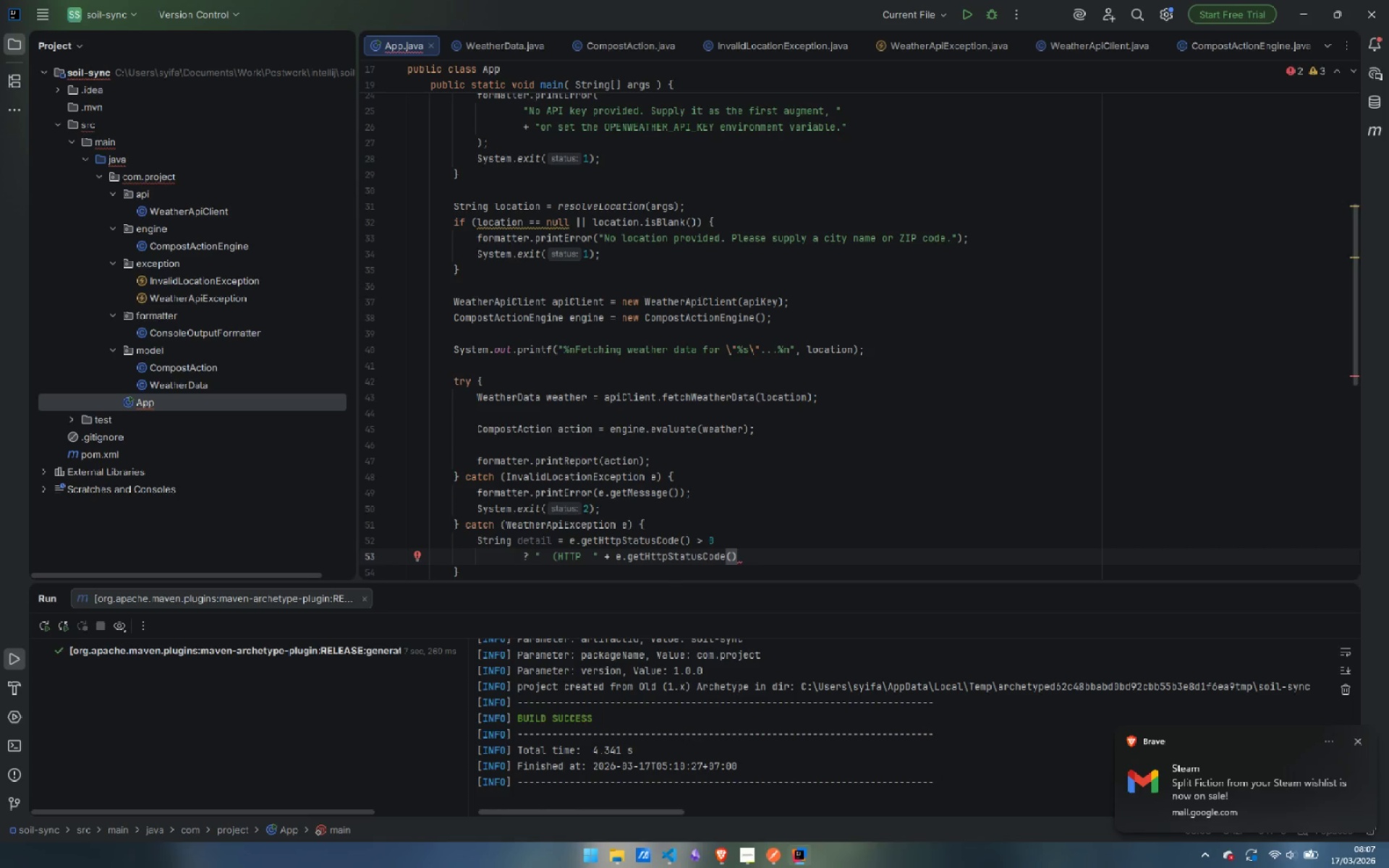 
key(Space)
 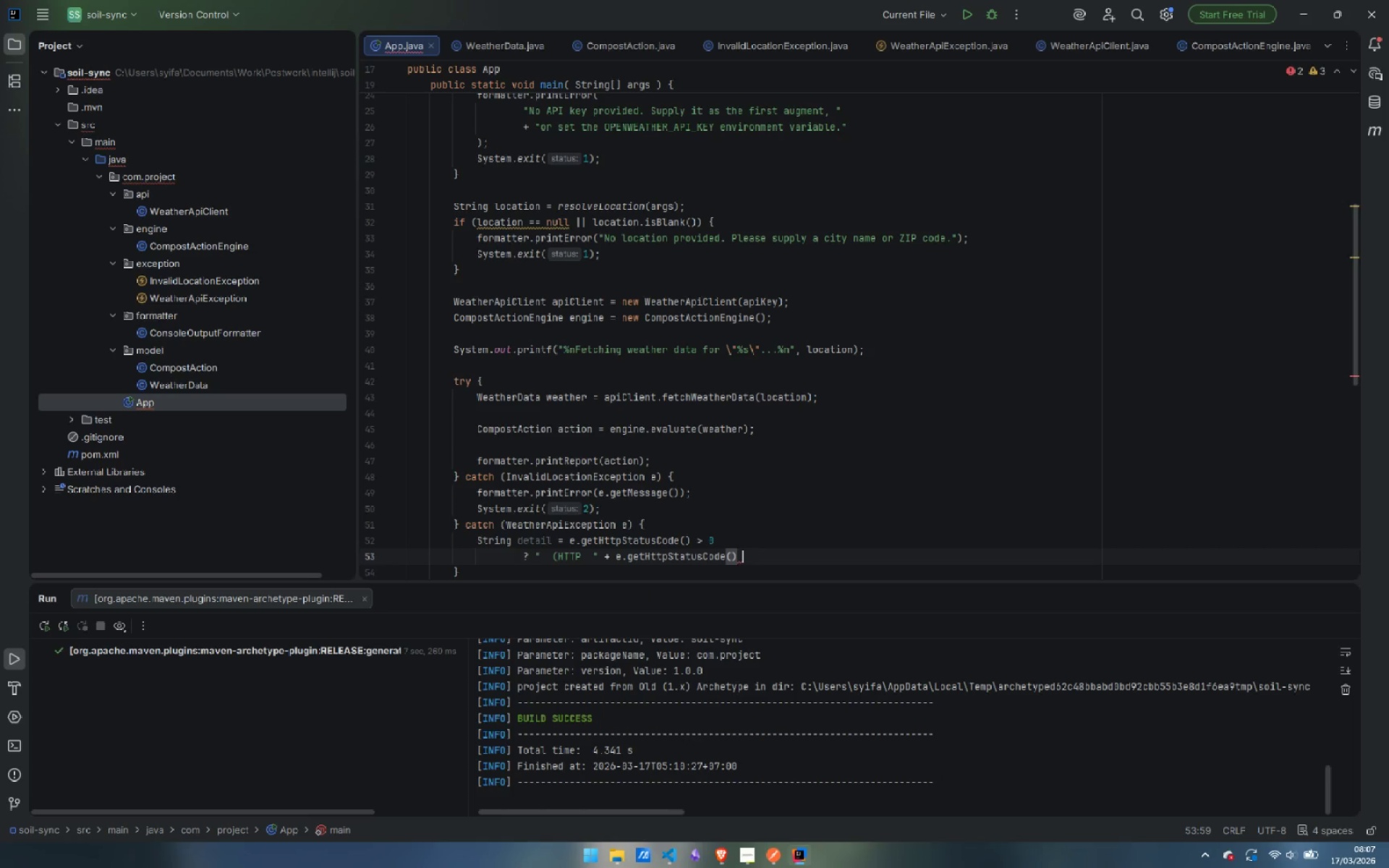 
key(Shift+Equal)
 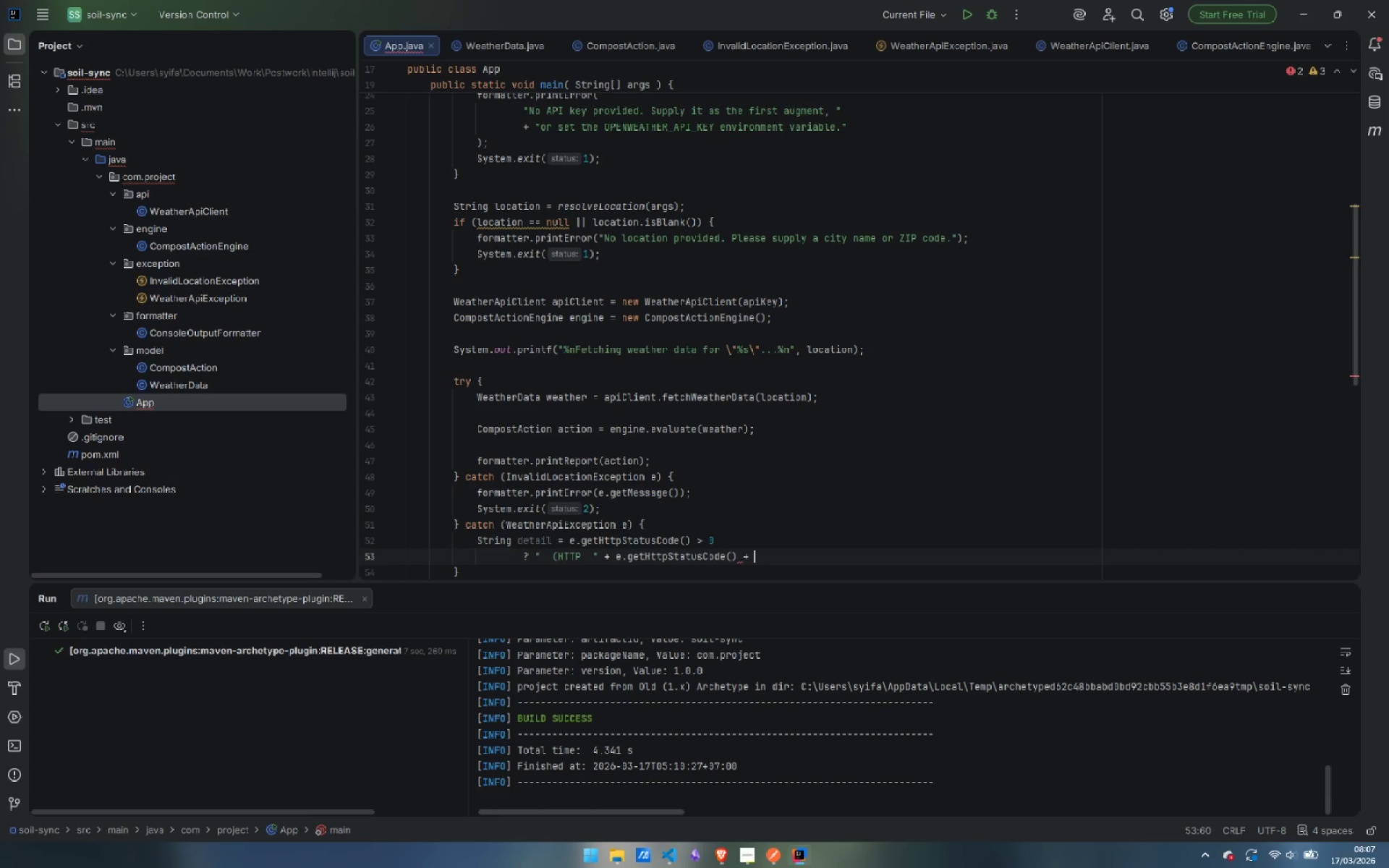 
key(Space)
 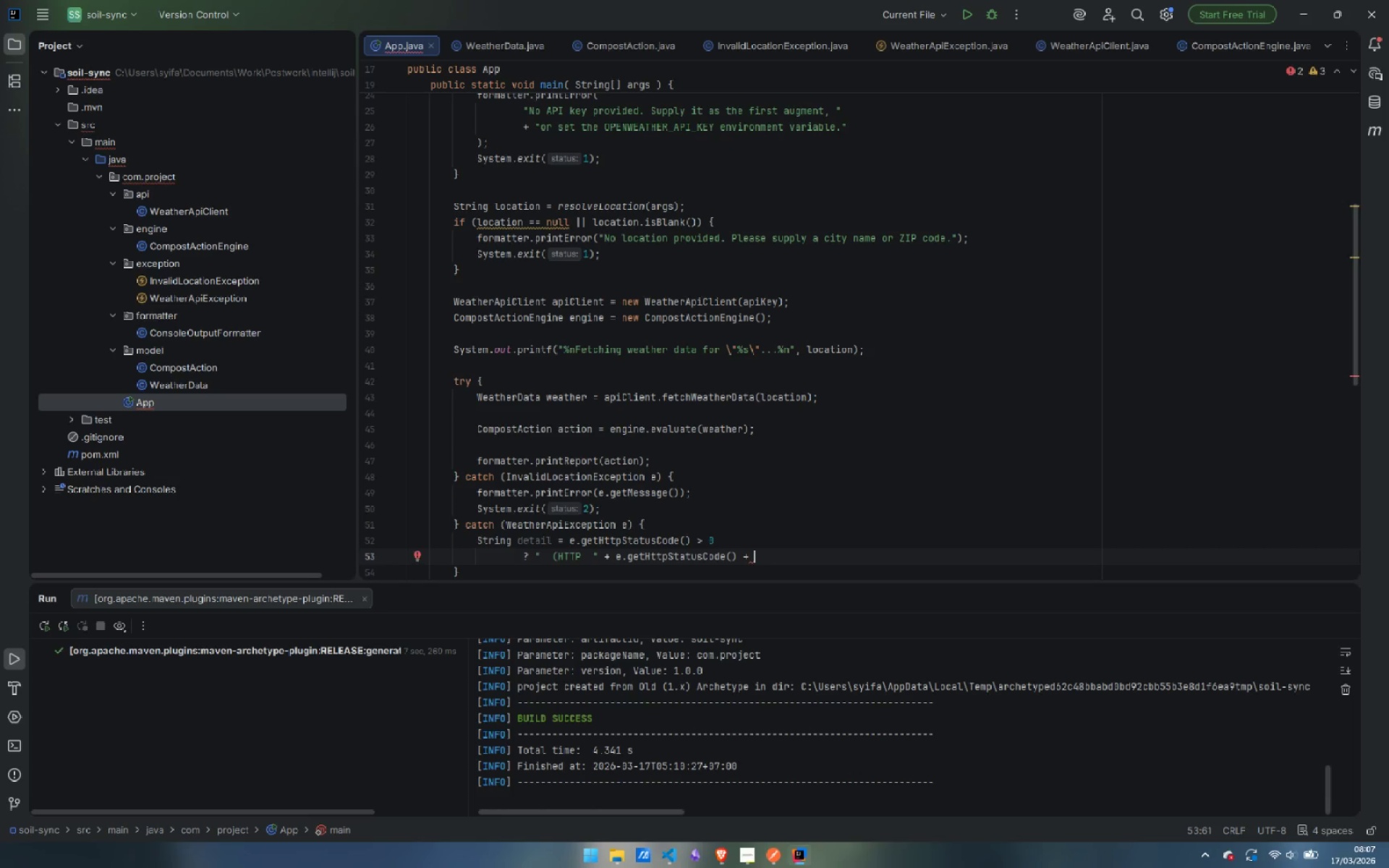 
key(Shift+Quote)
 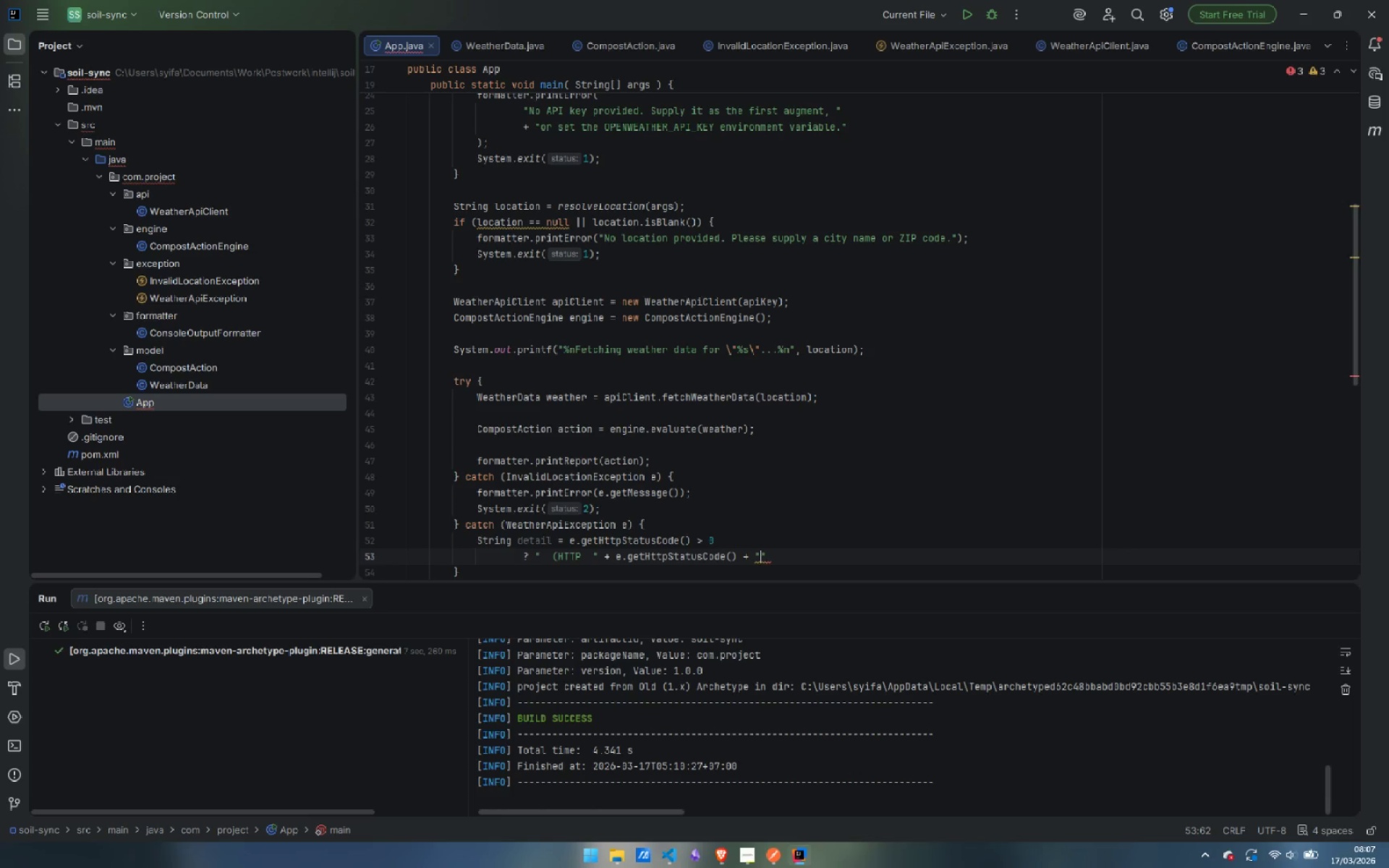 
key(Shift+0)
 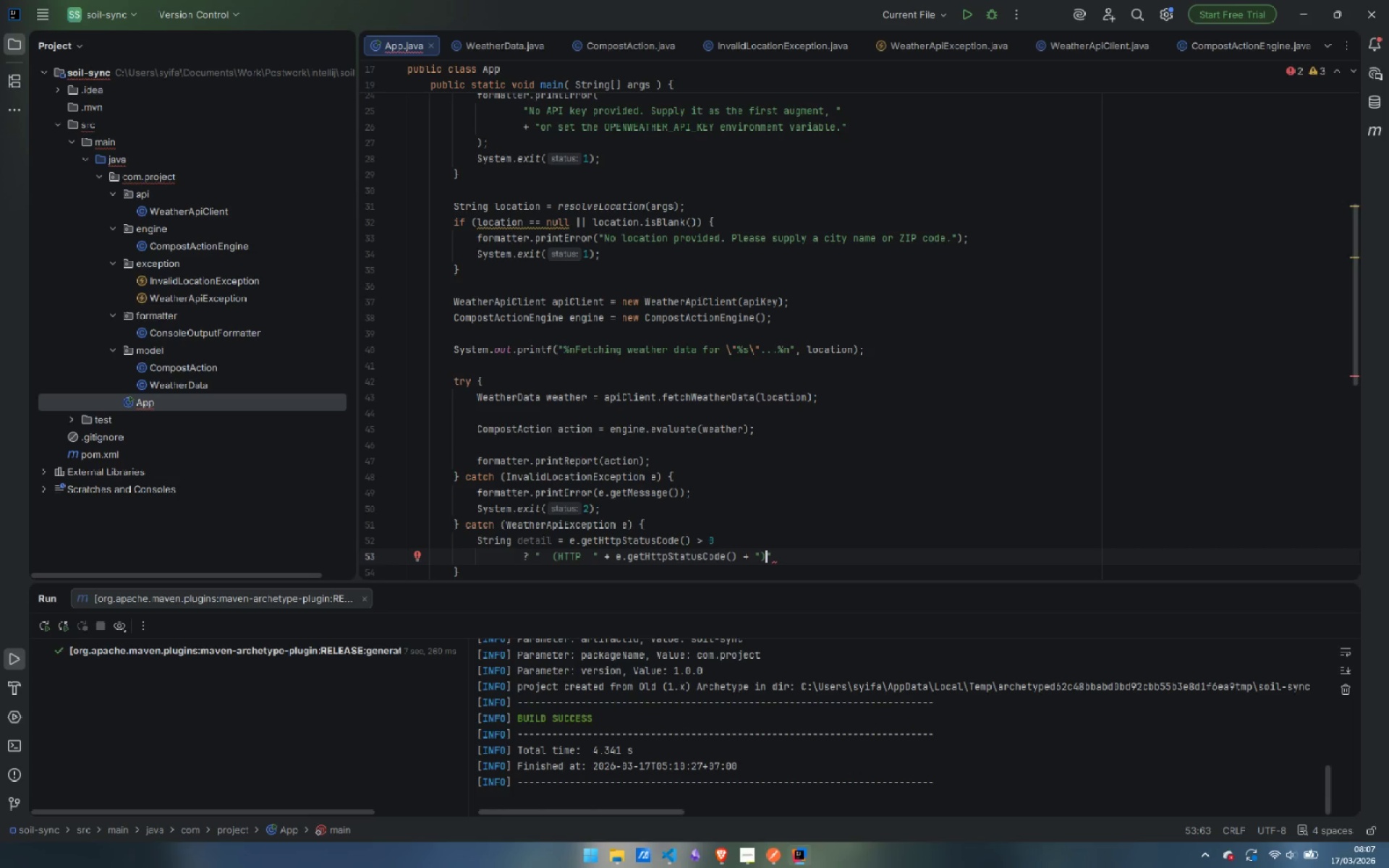 
key(ArrowRight)
 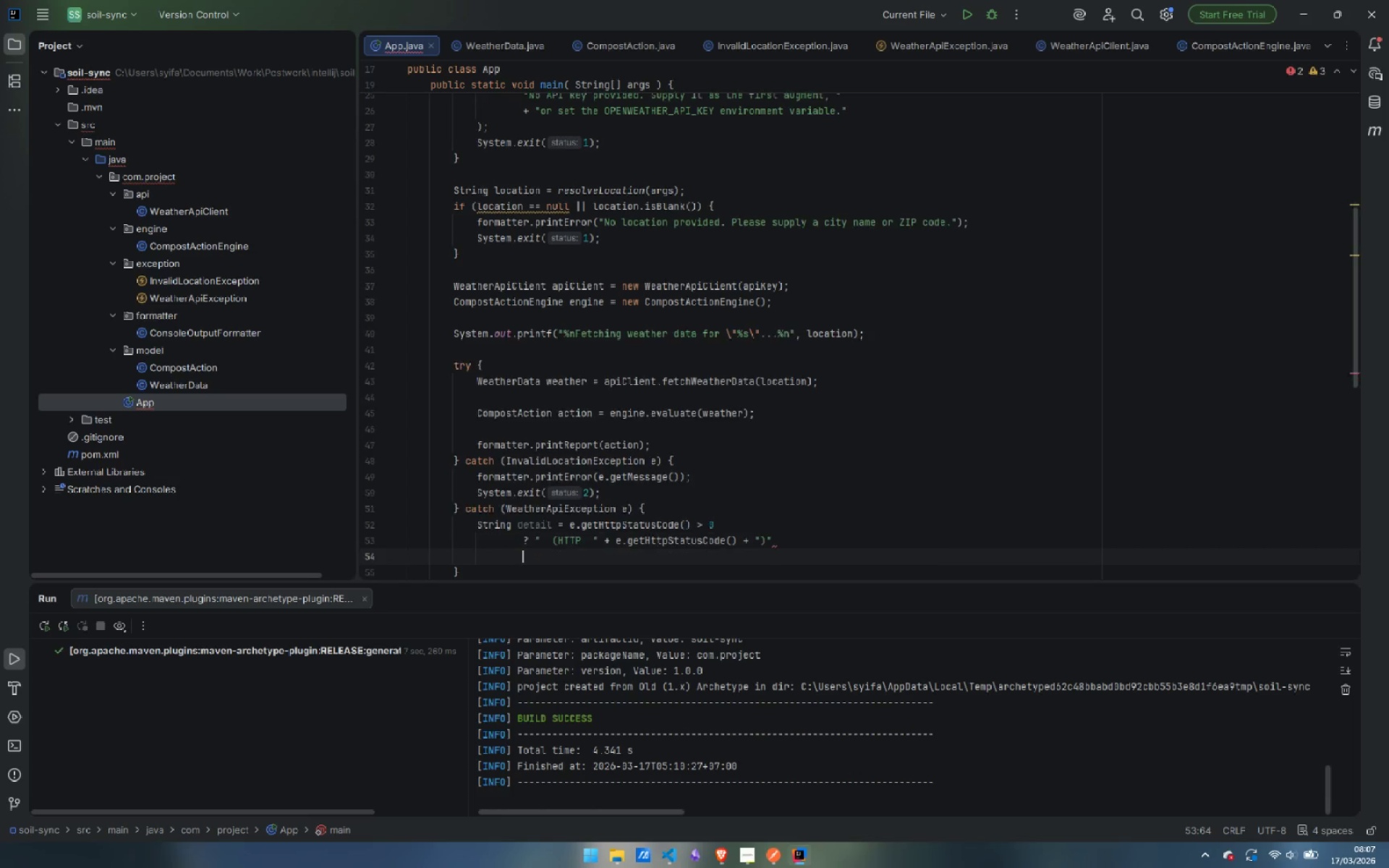 
key(Enter)
 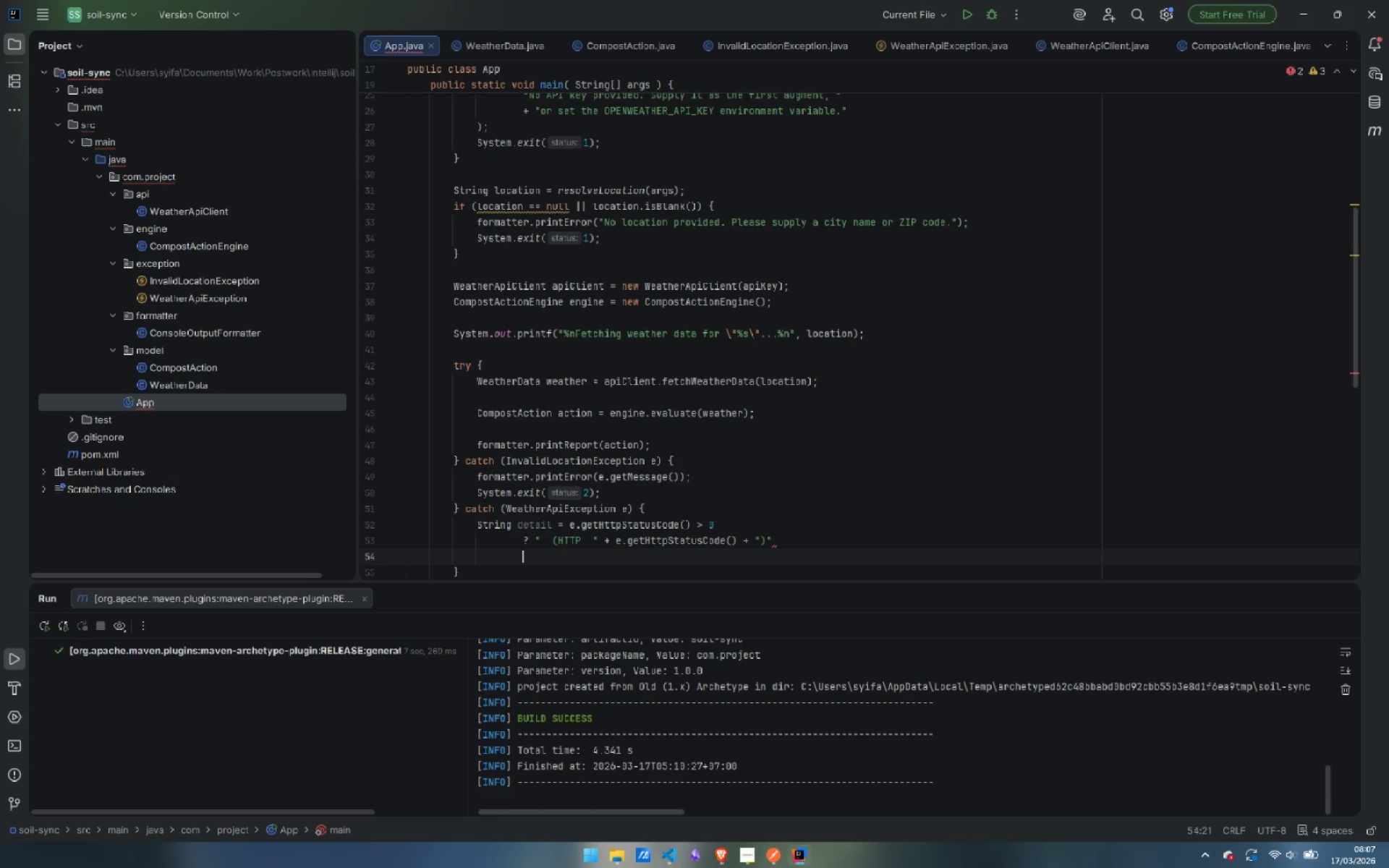 
key(Shift+Semicolon)
 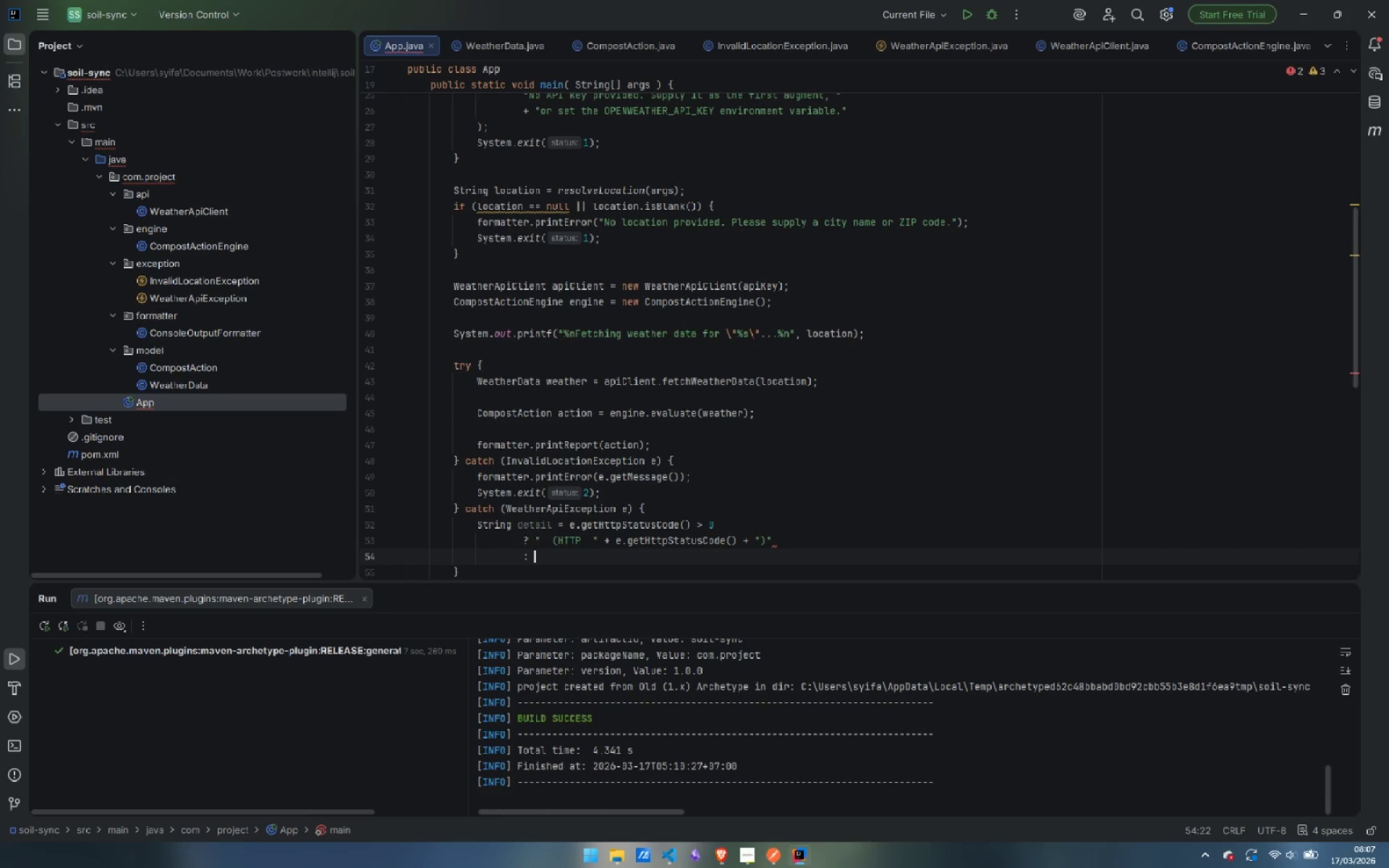 
key(Shift+Space)
 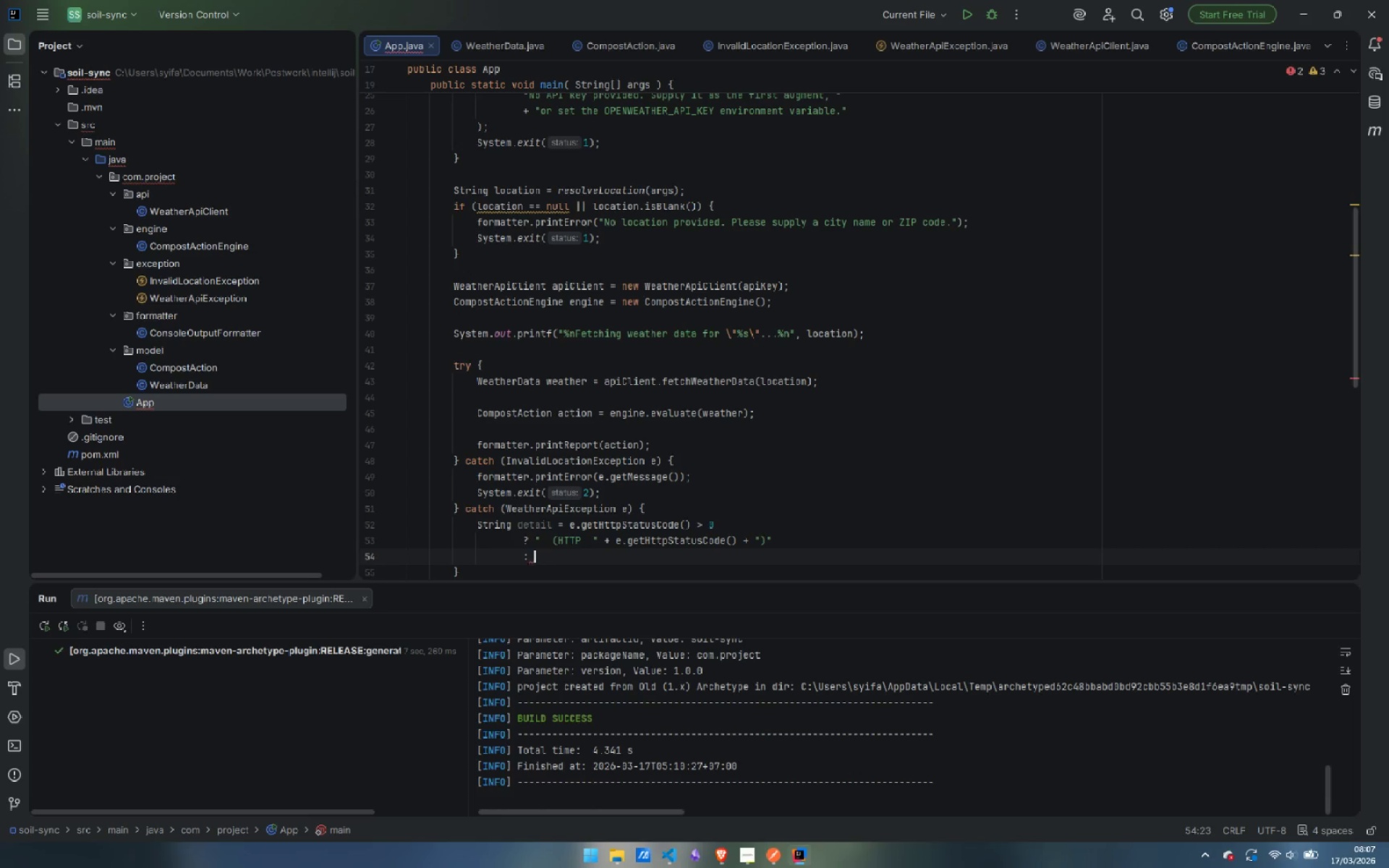 
key(Shift+Quote)
 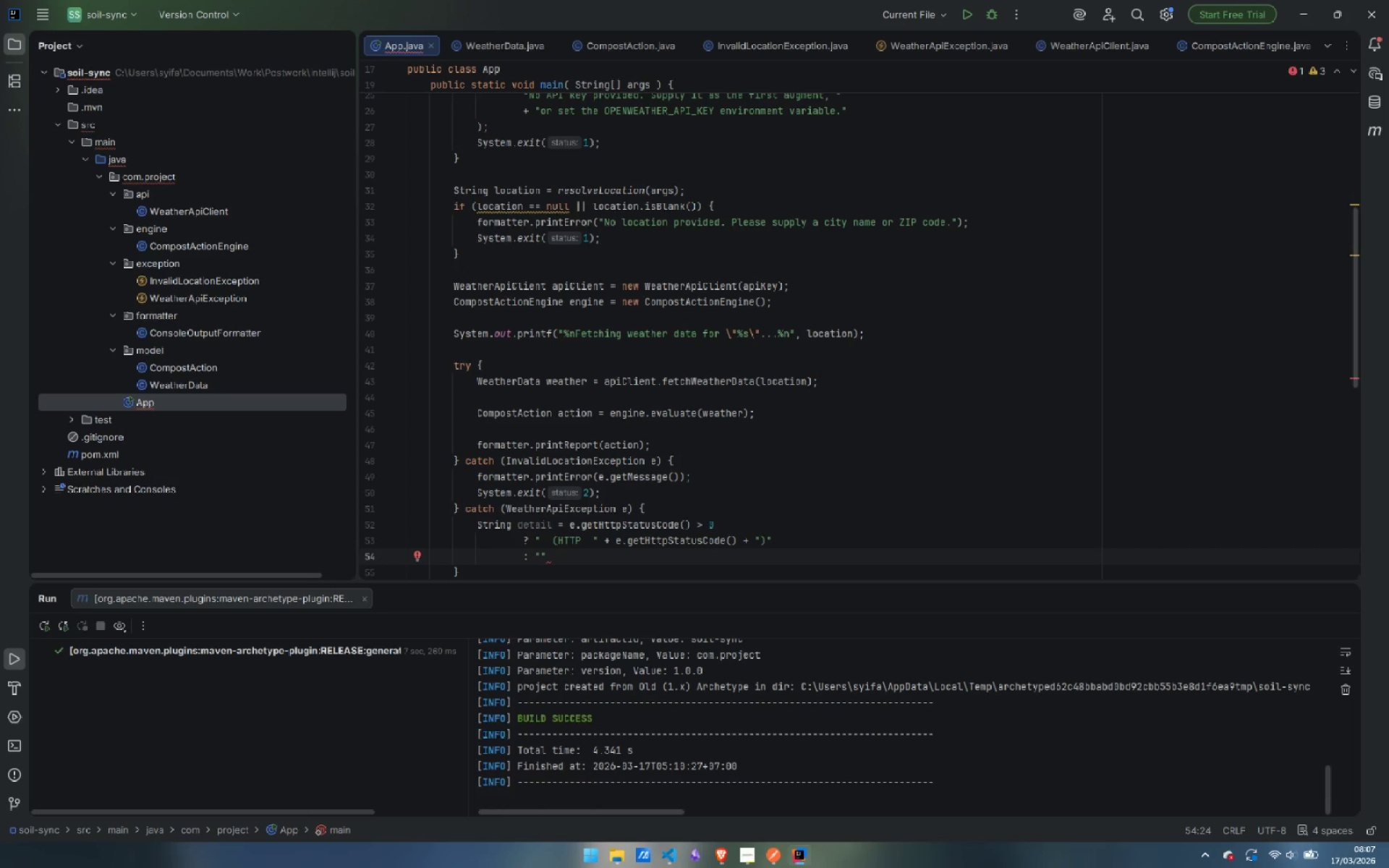 
key(ArrowRight)
 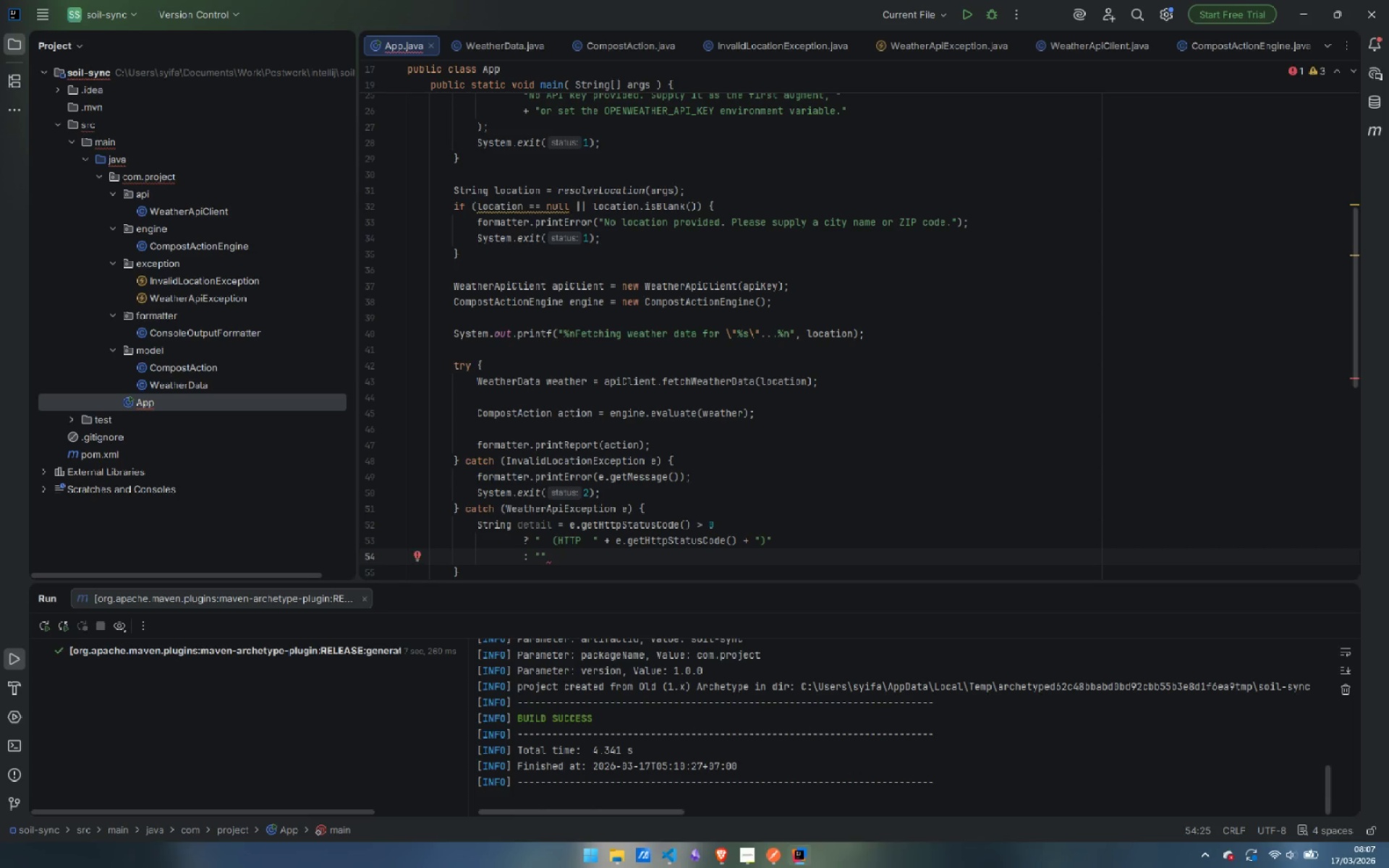 
key(Semicolon)
 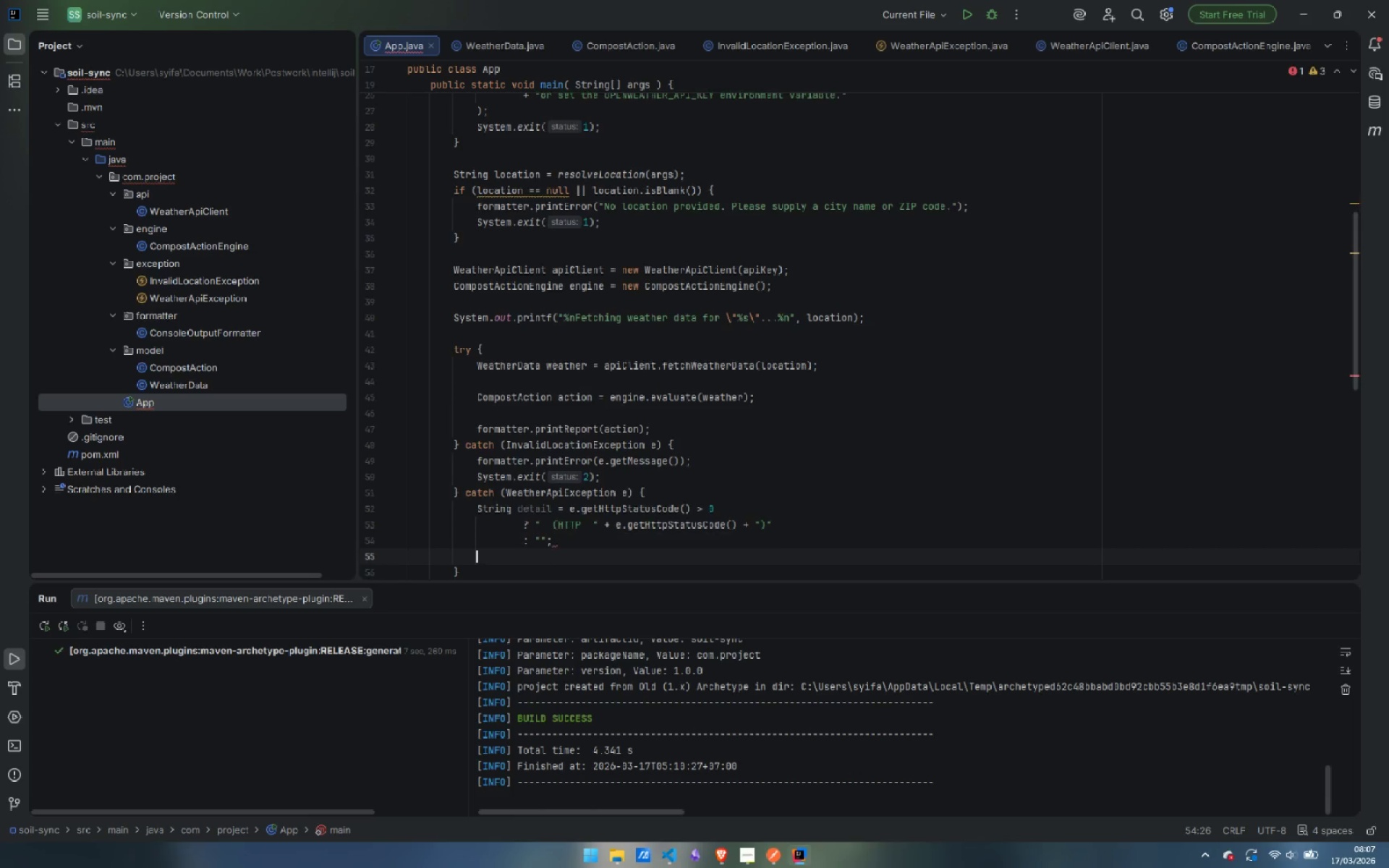 
key(Enter)
 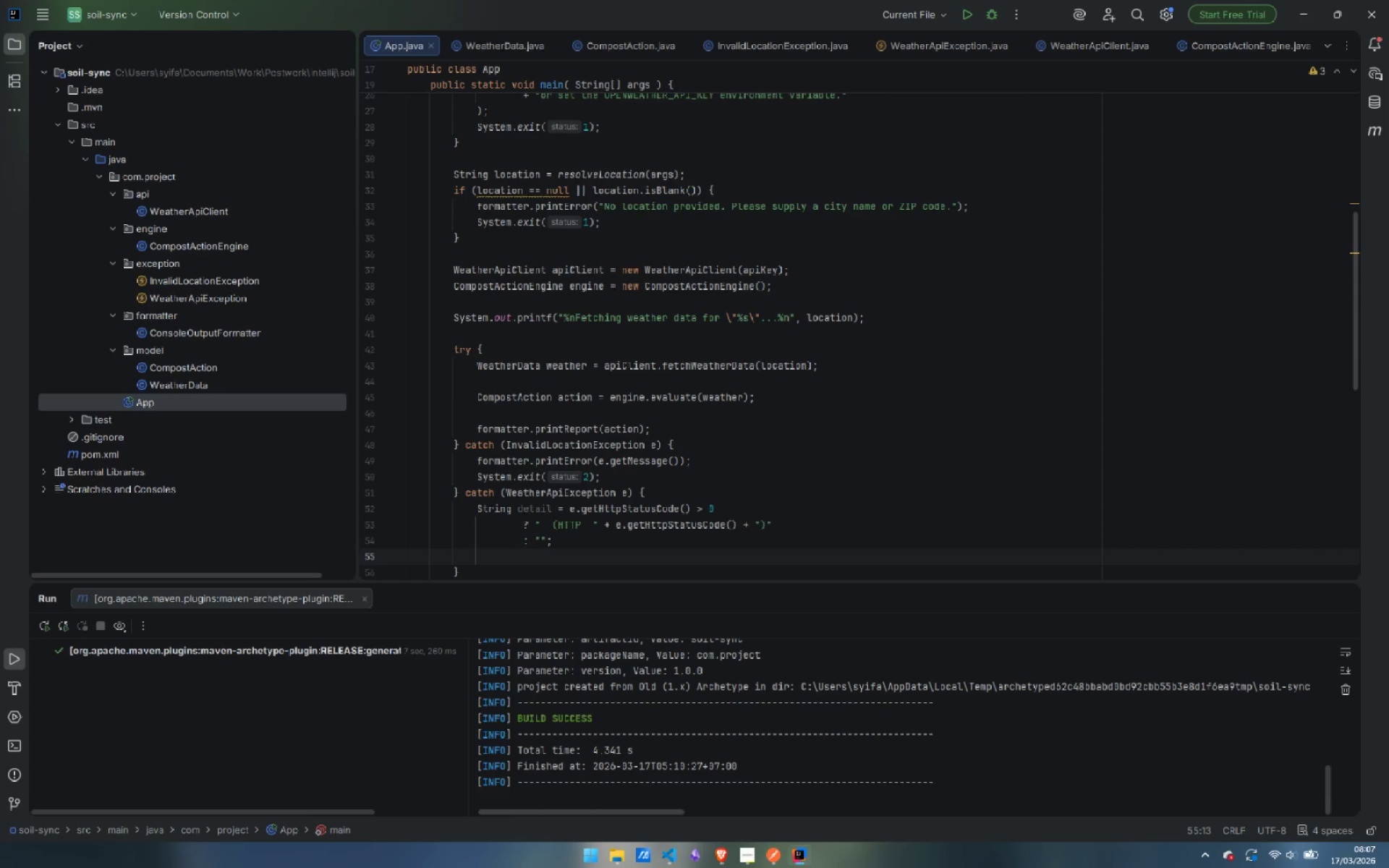 
type(for)
 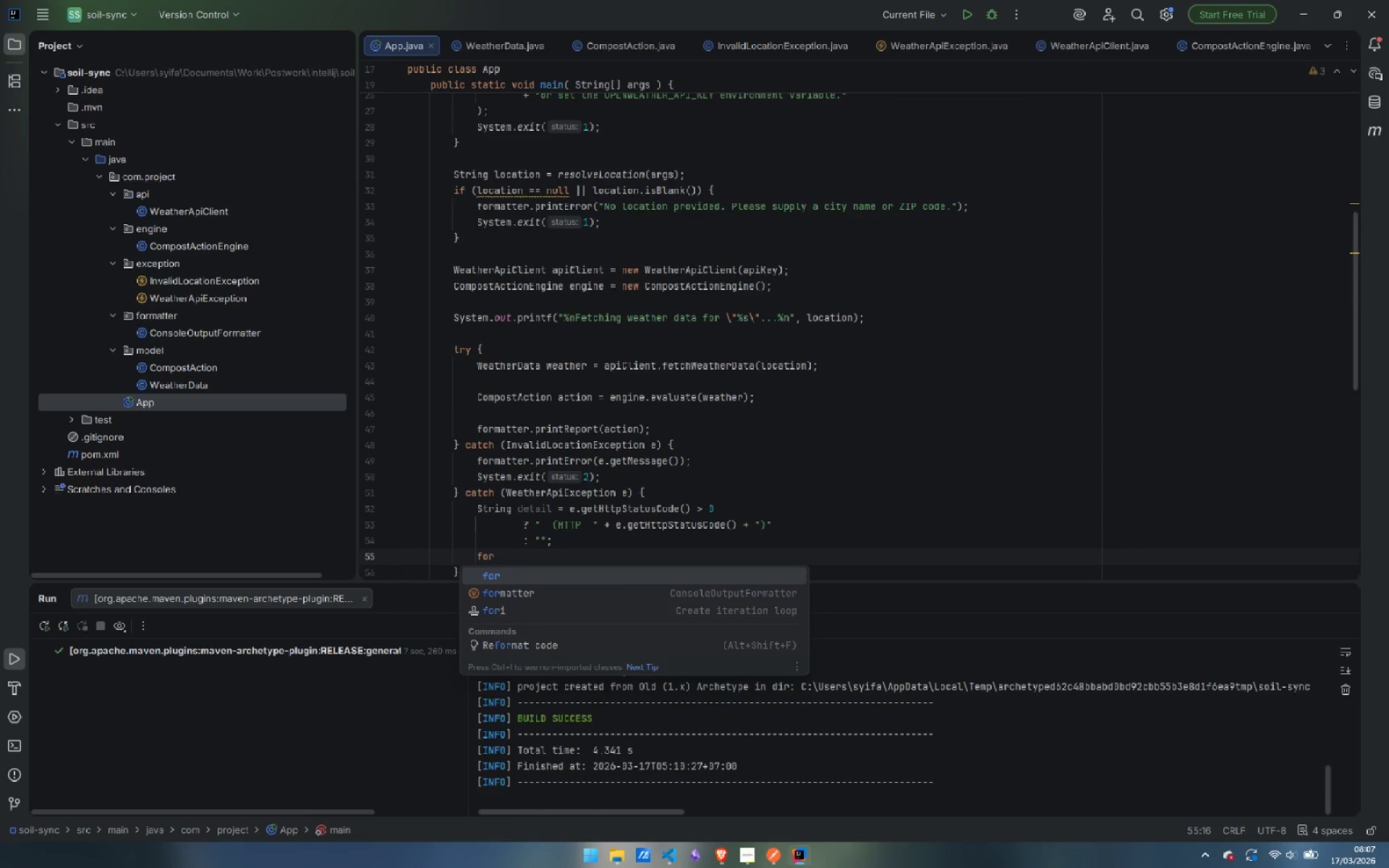 
key(ArrowDown)
 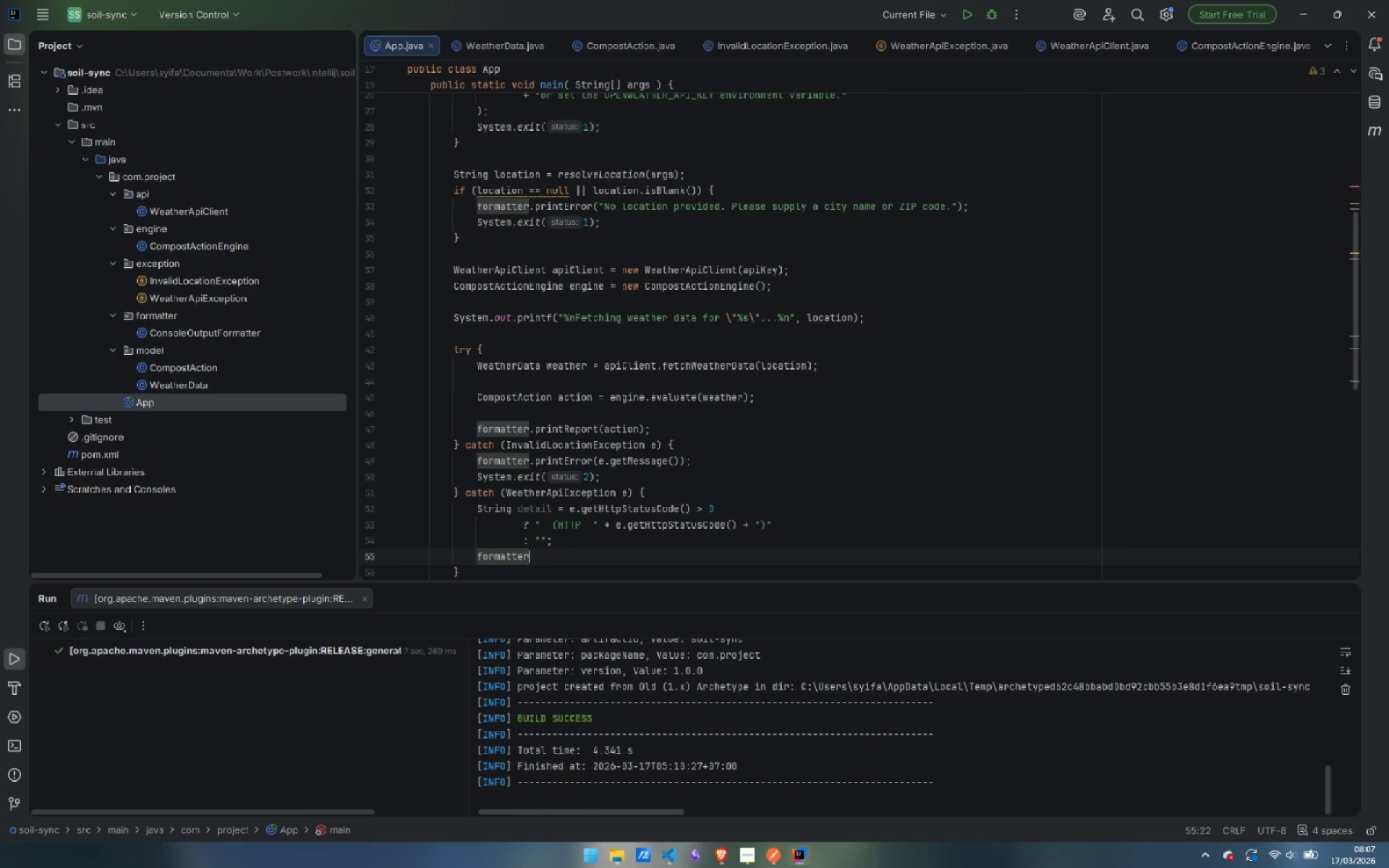 
key(Enter)
 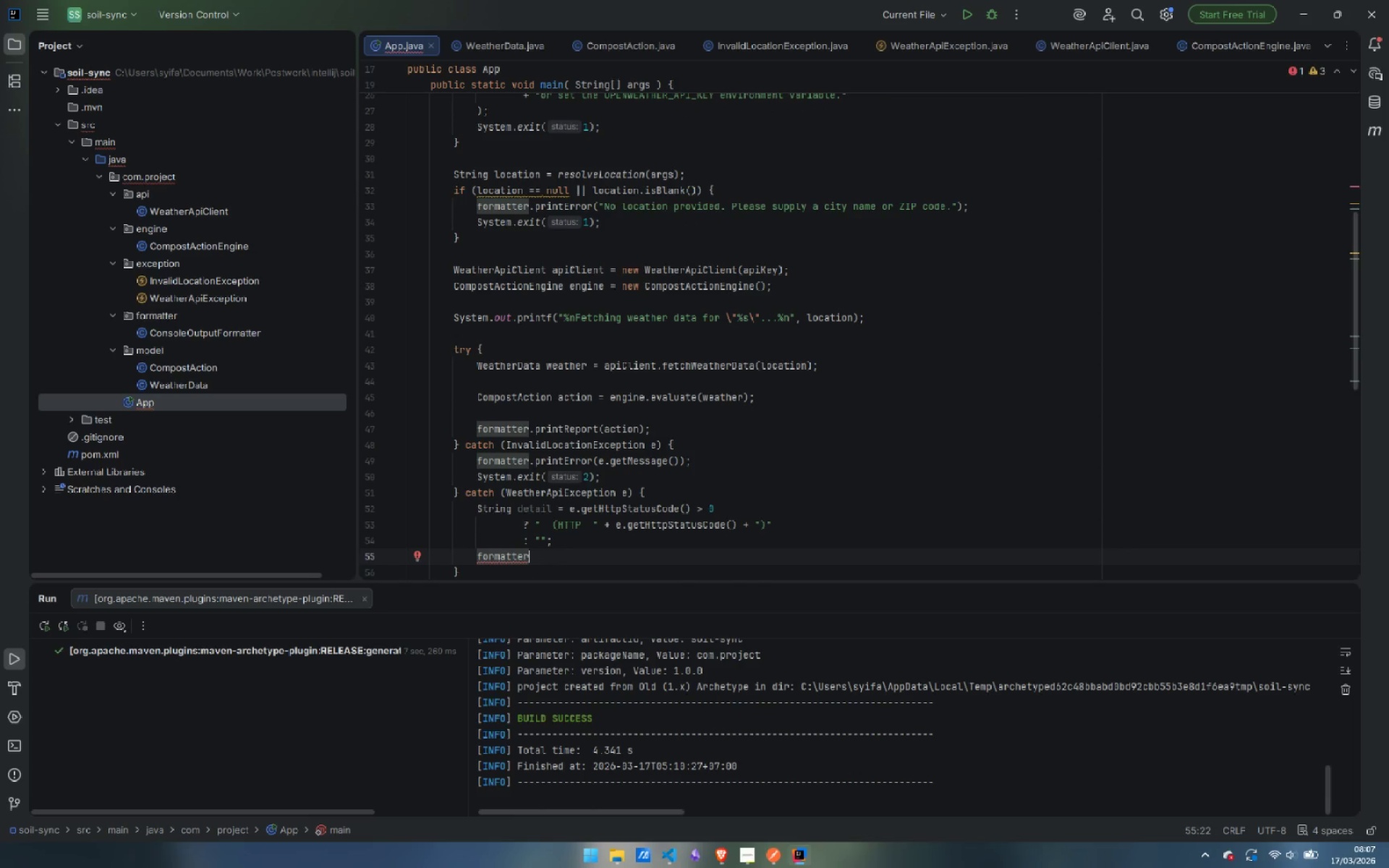 
type(.pr)
 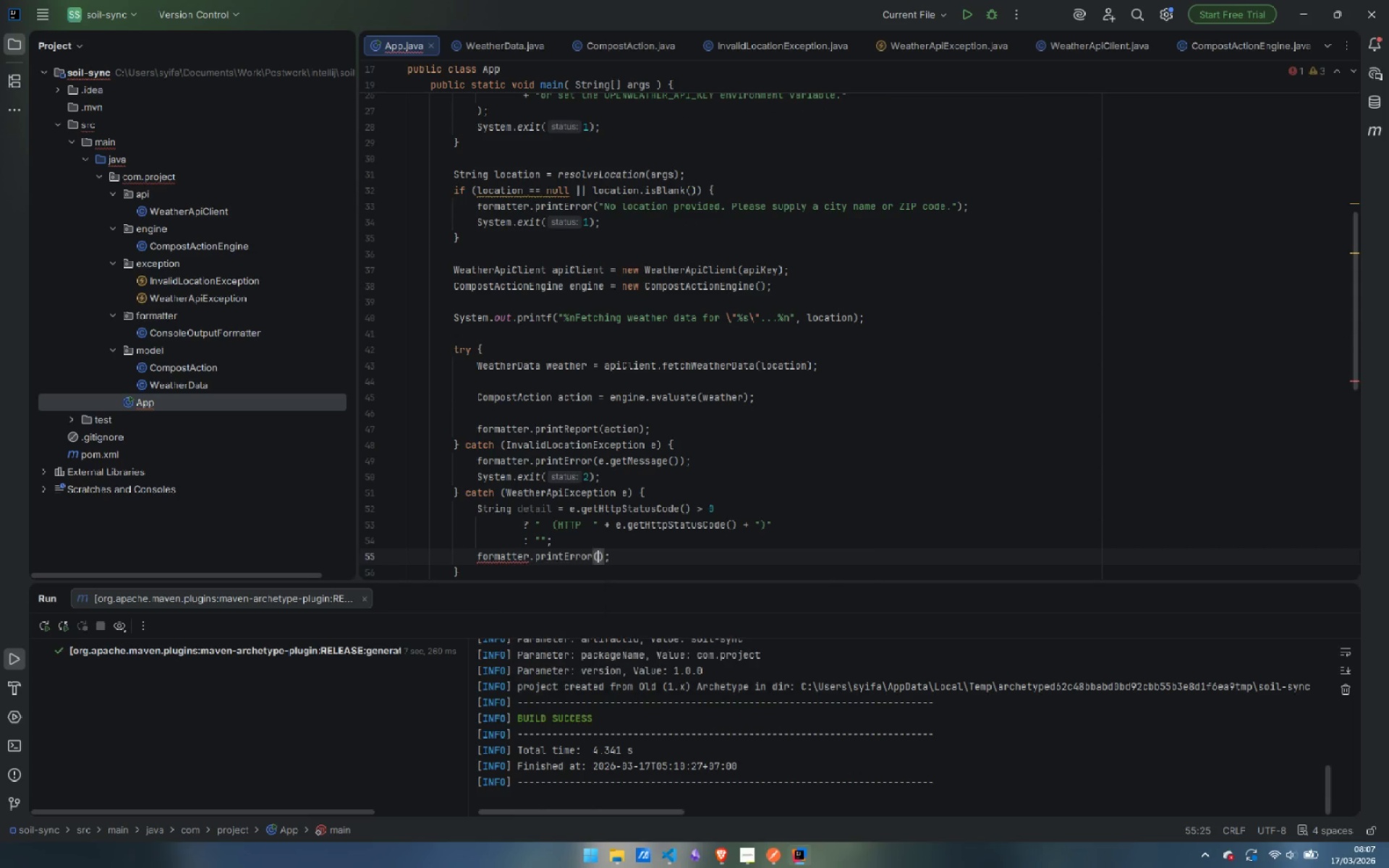 
key(Enter)
 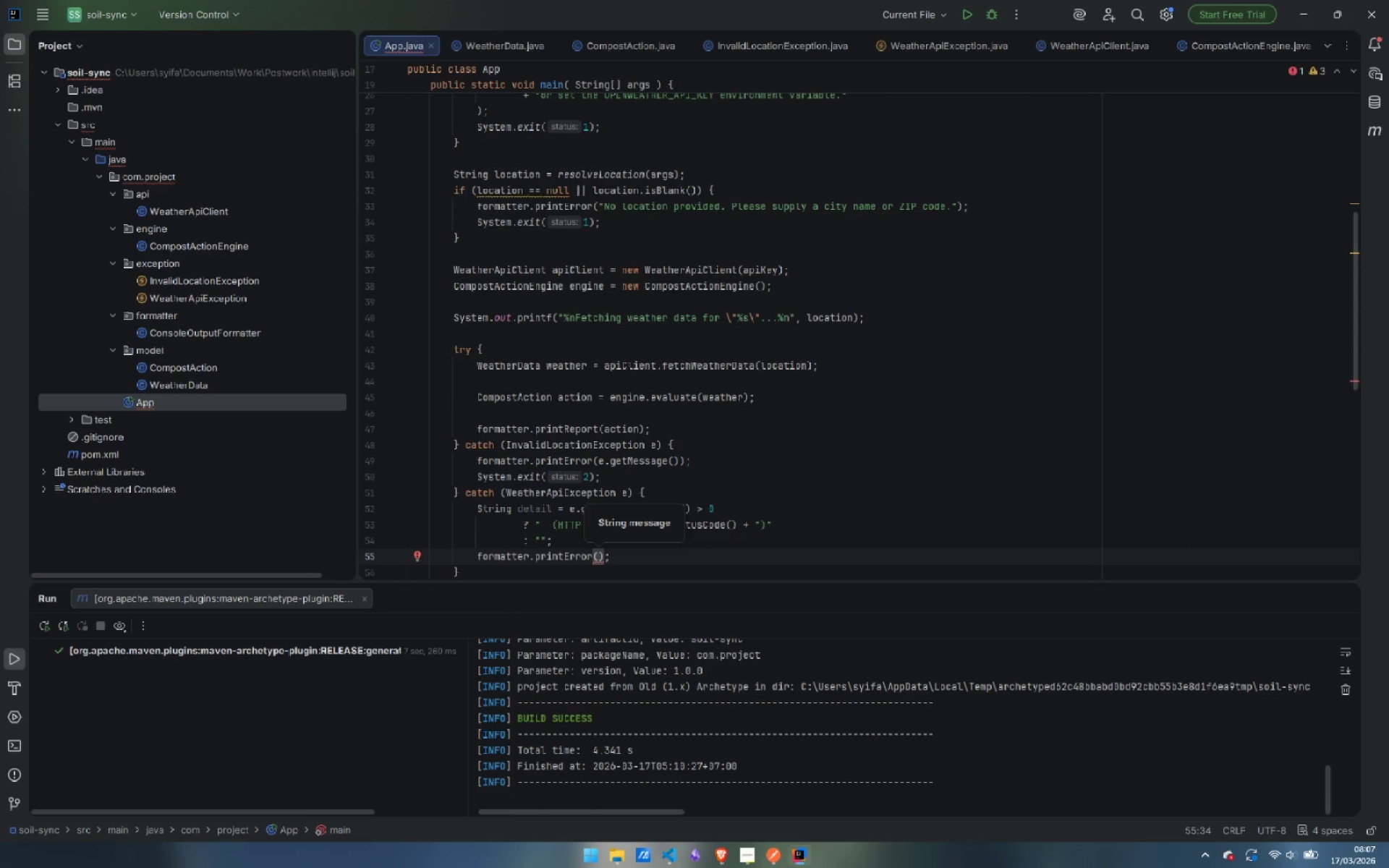 
type("Weather API error)
 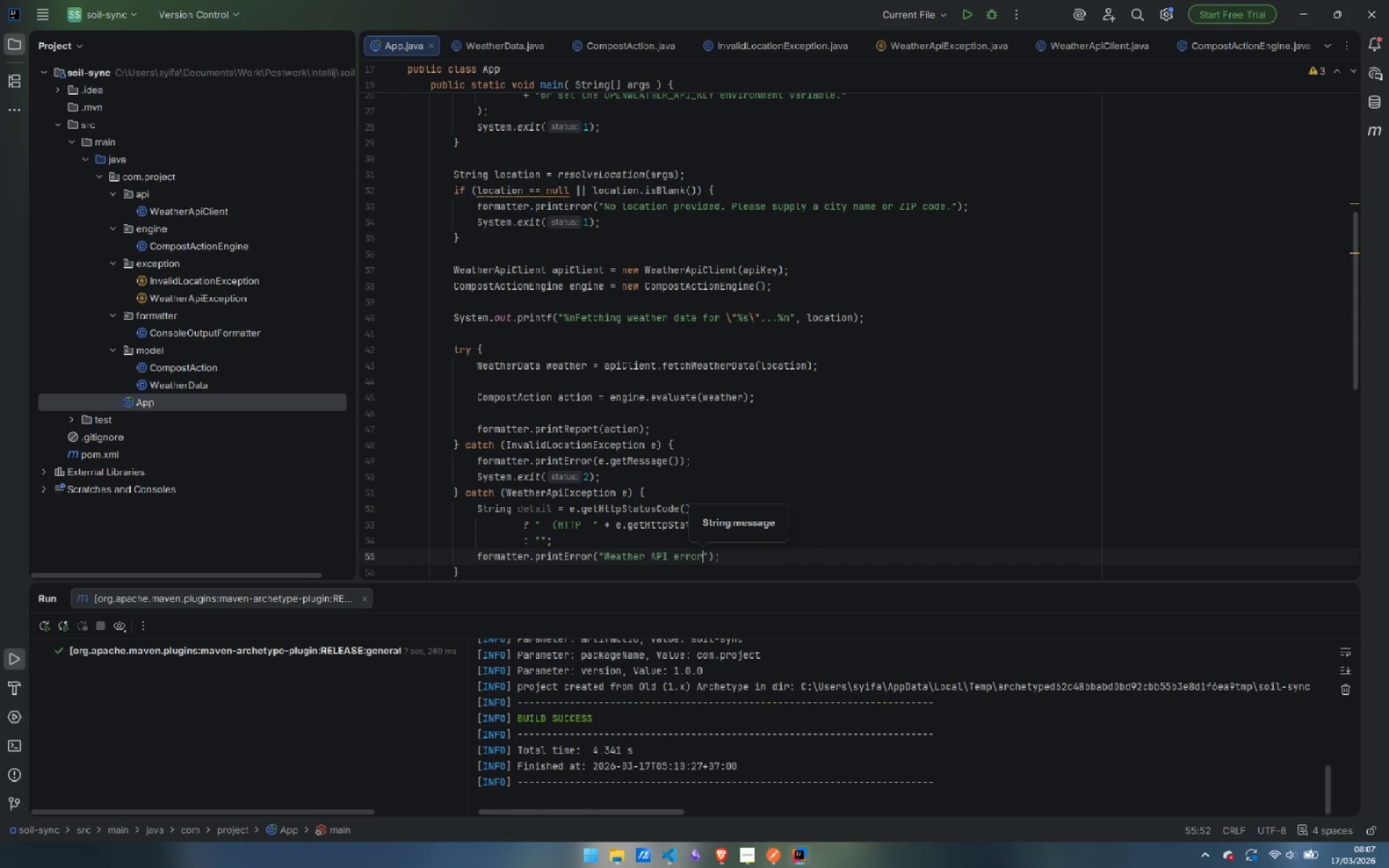 
key(ArrowRight)
 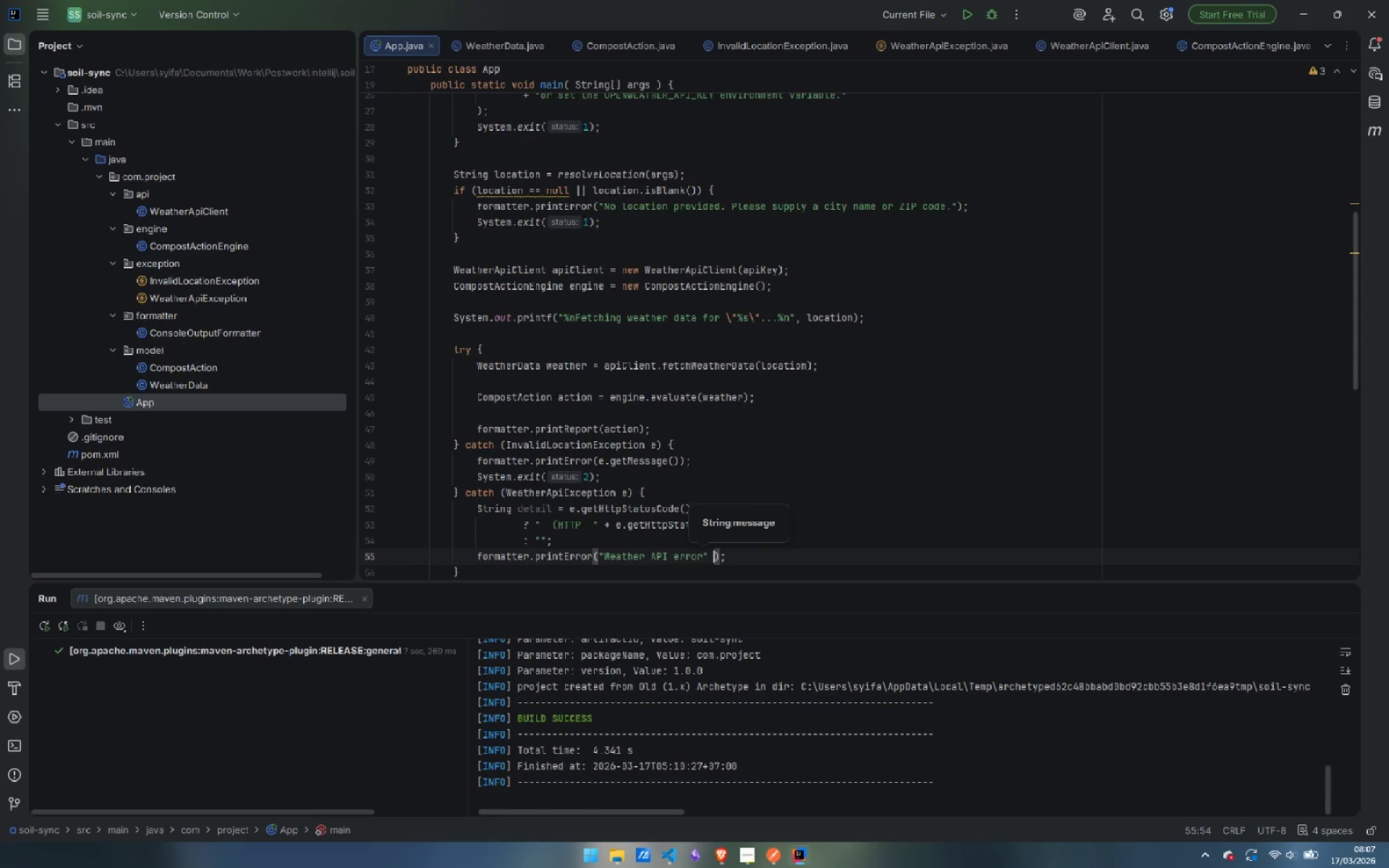 
type( + deta)
 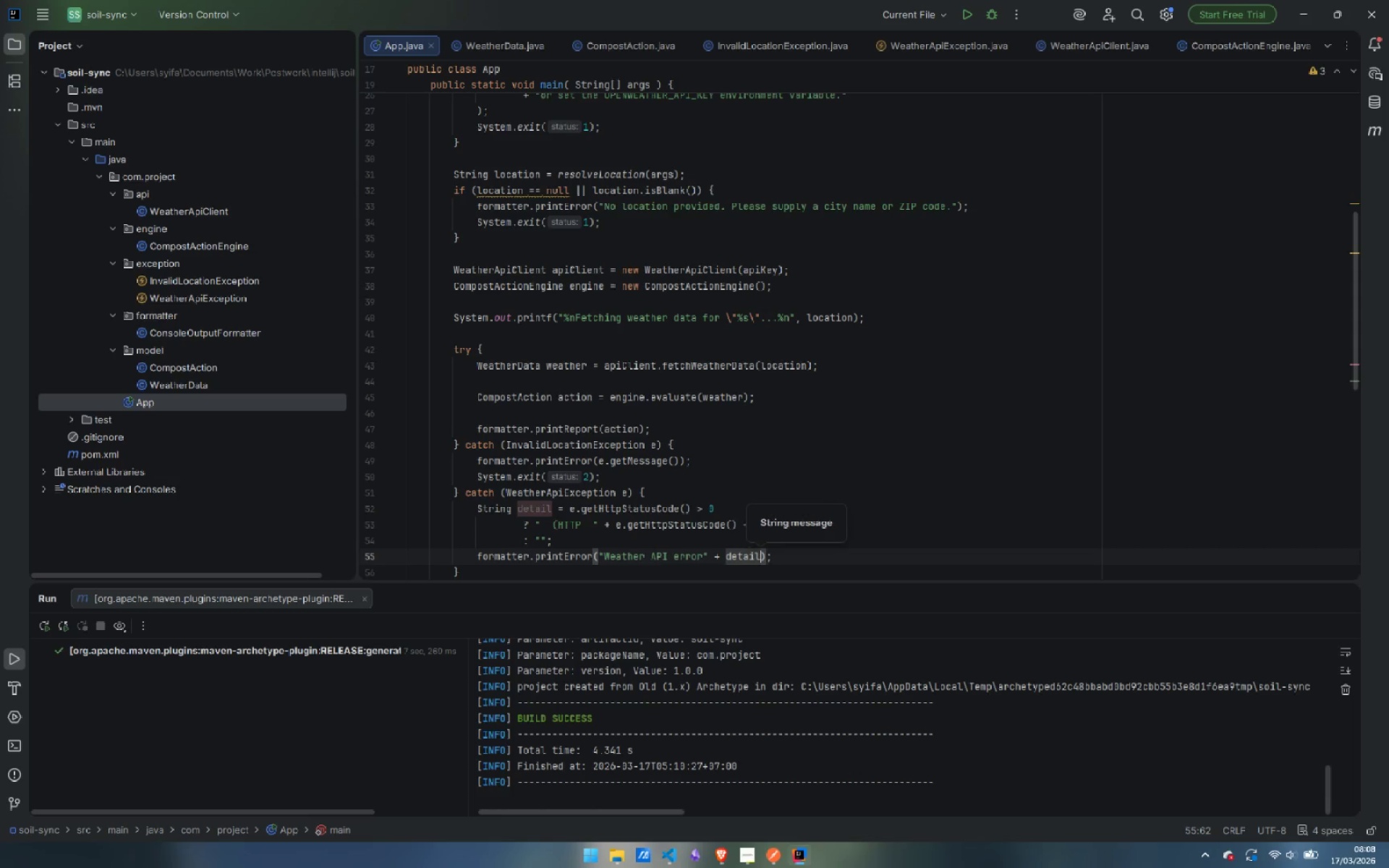 
 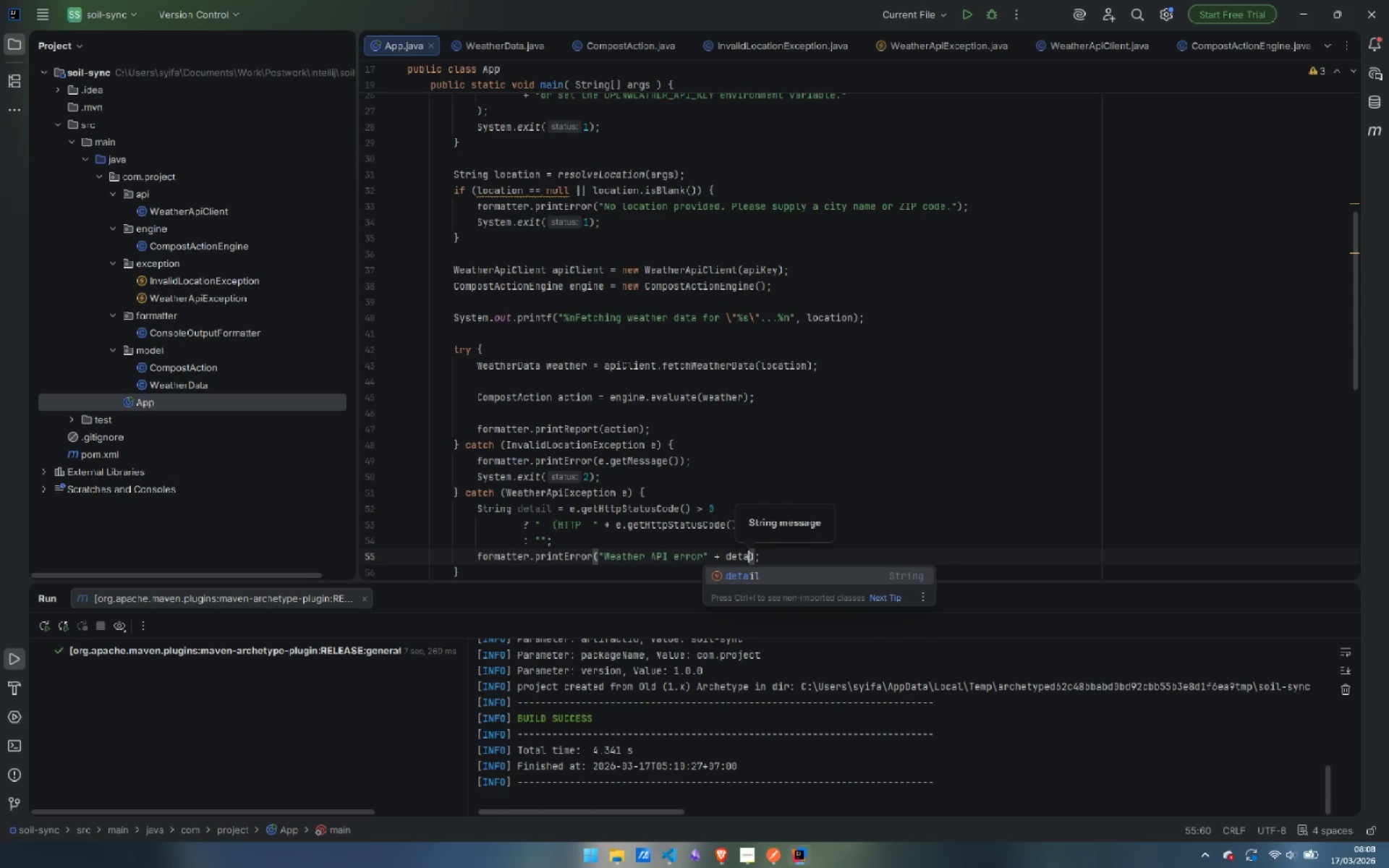 
key(Enter)
 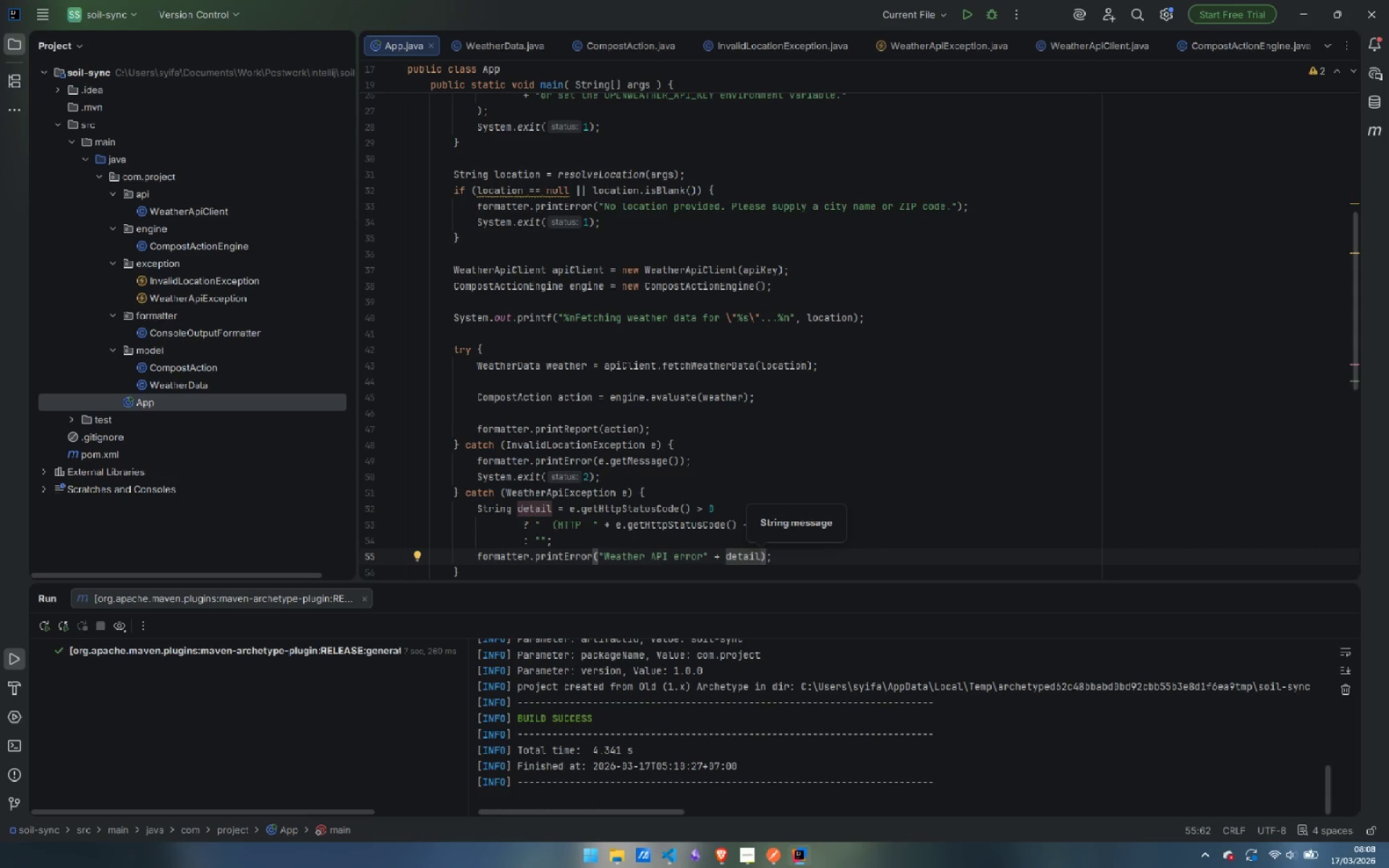 
key(Space)
 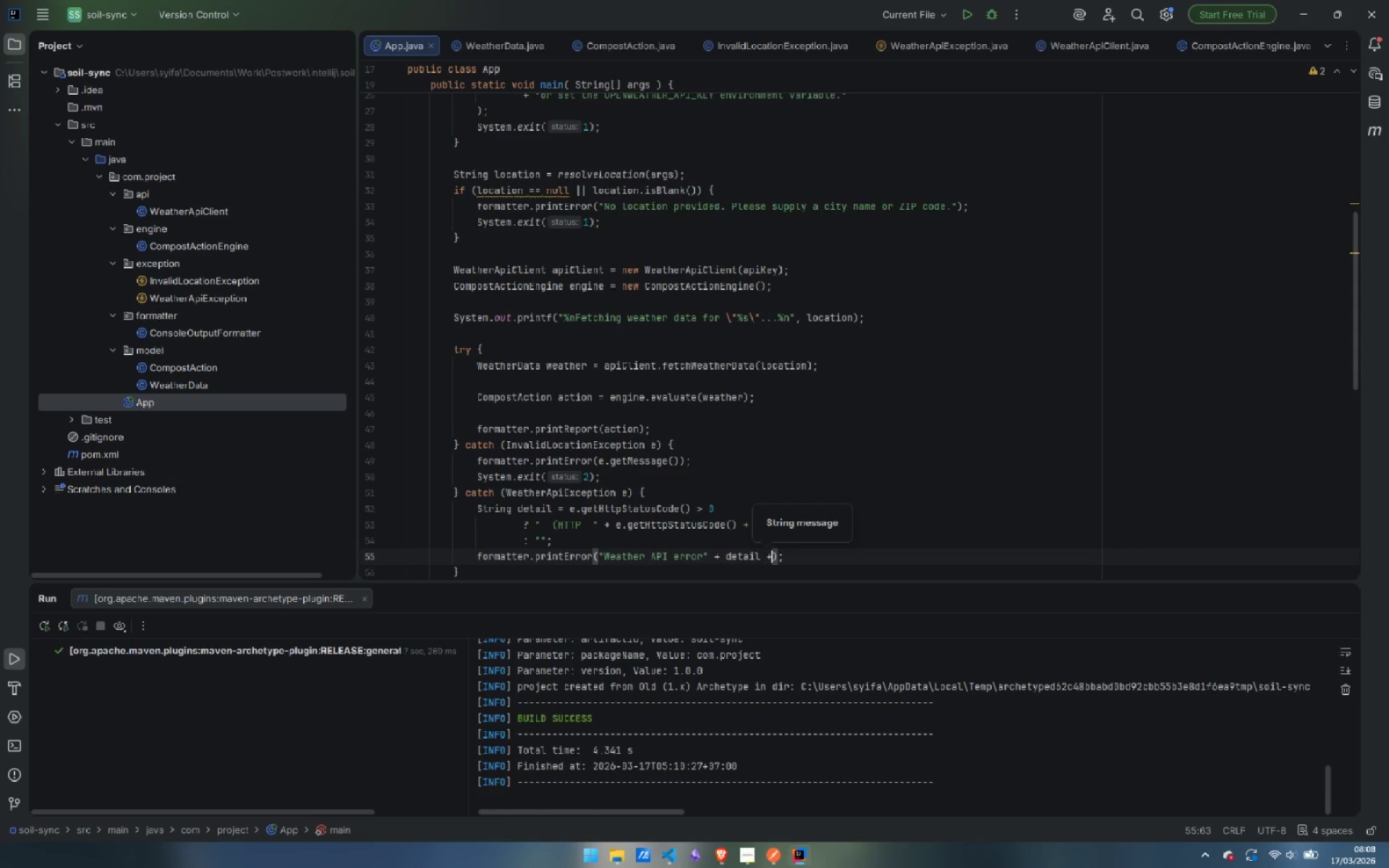 
key(Shift+ShiftLeft)
 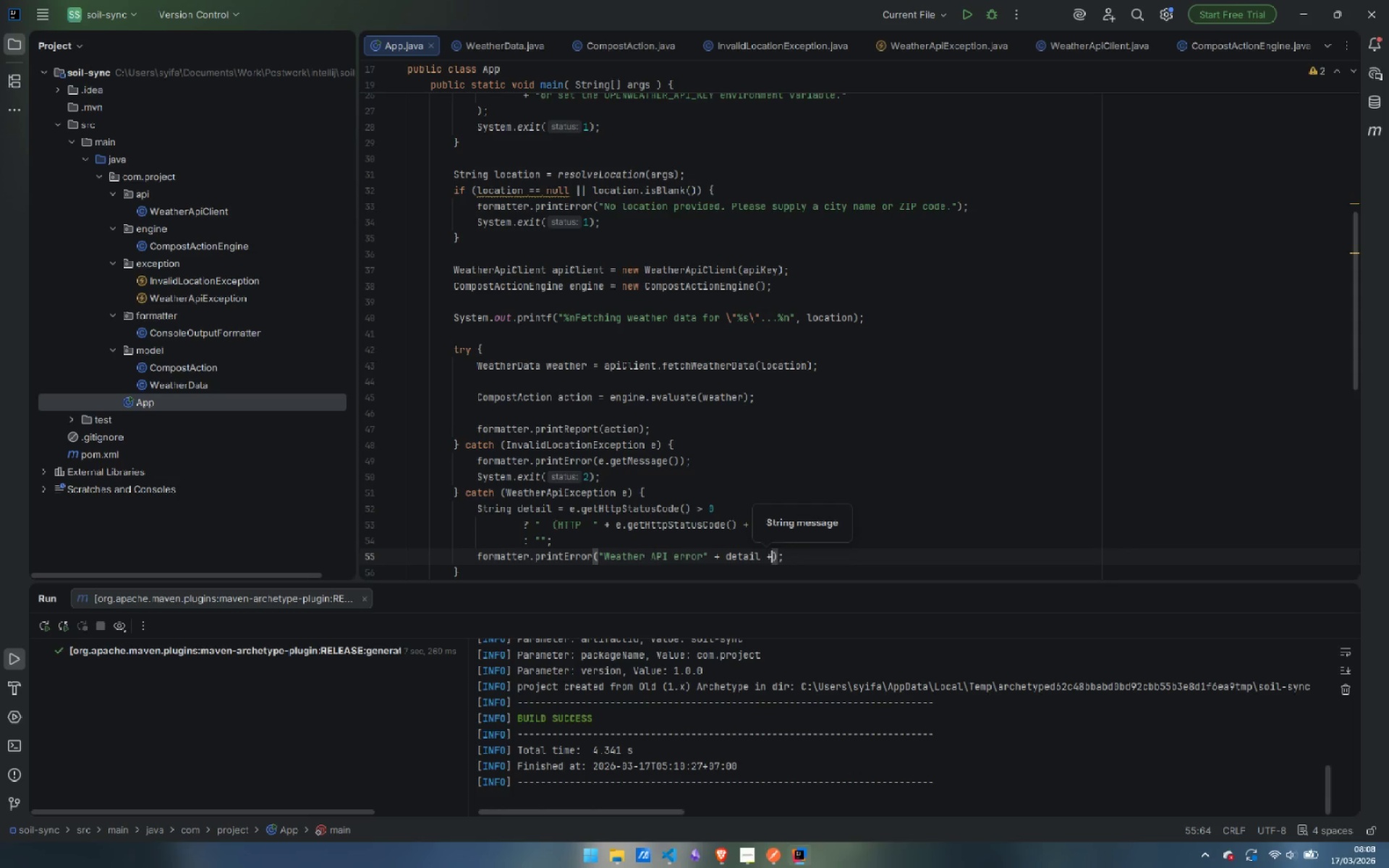 
key(Shift+Equal)
 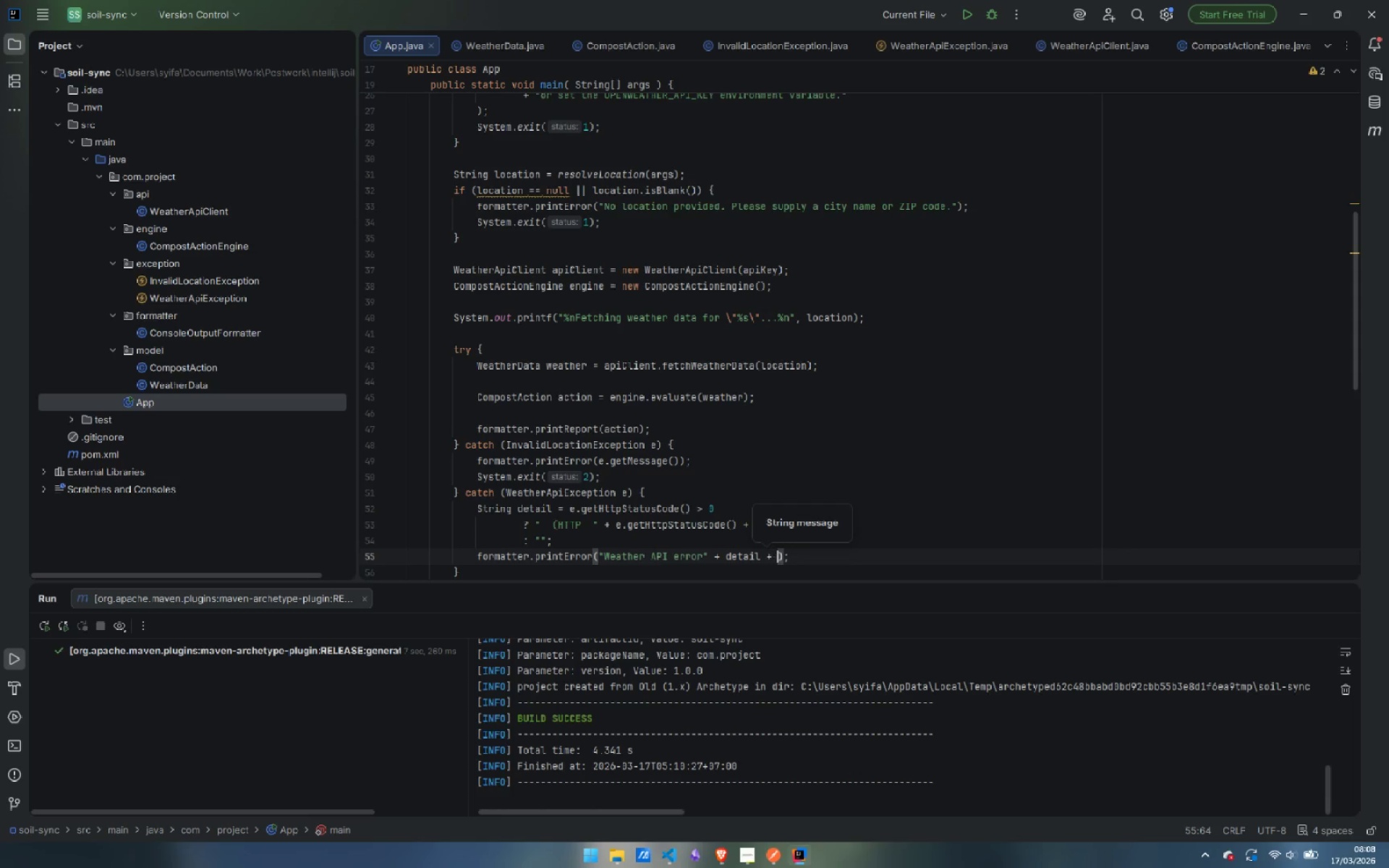 
key(Space)
 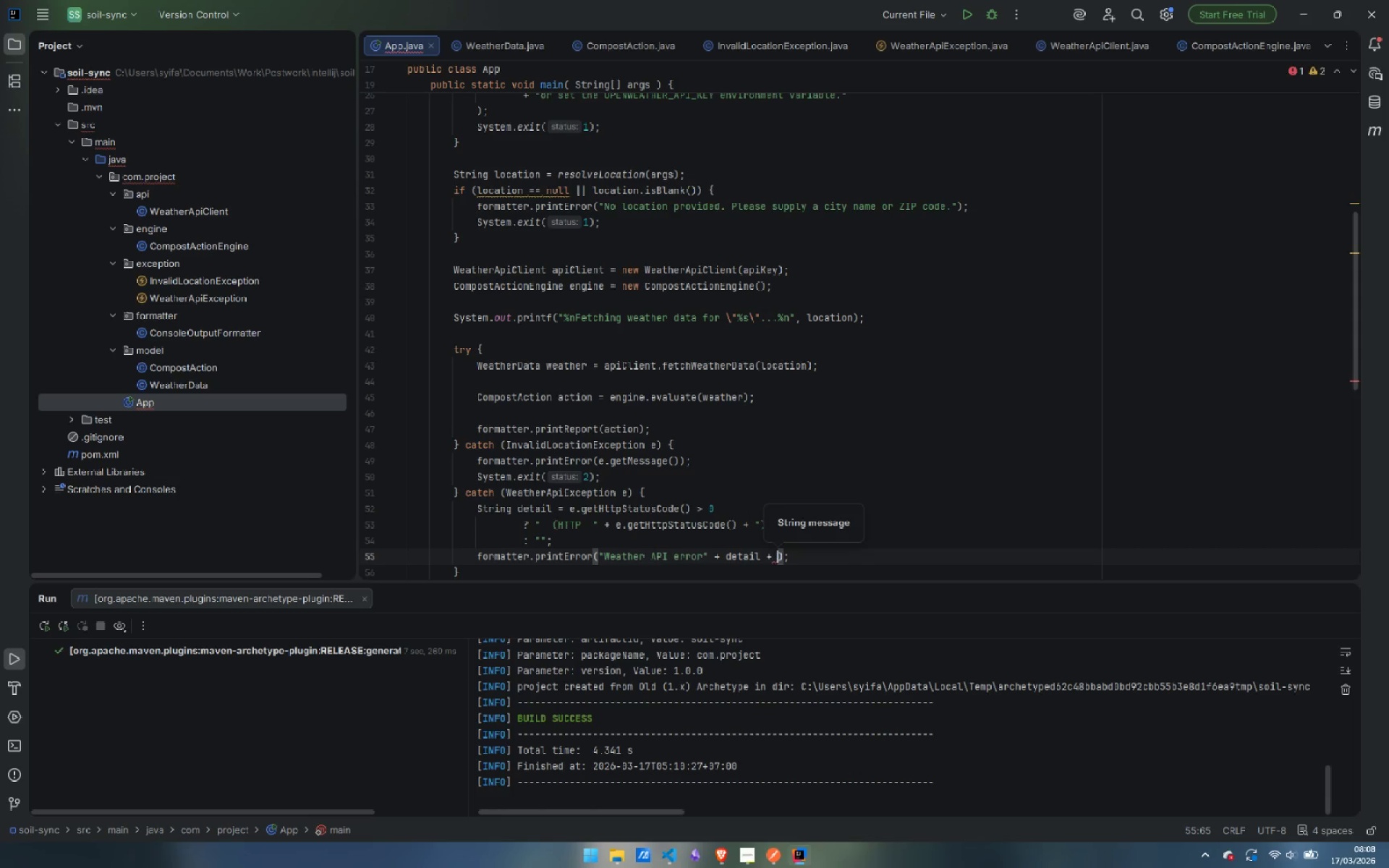 
key(Shift+Quote)
 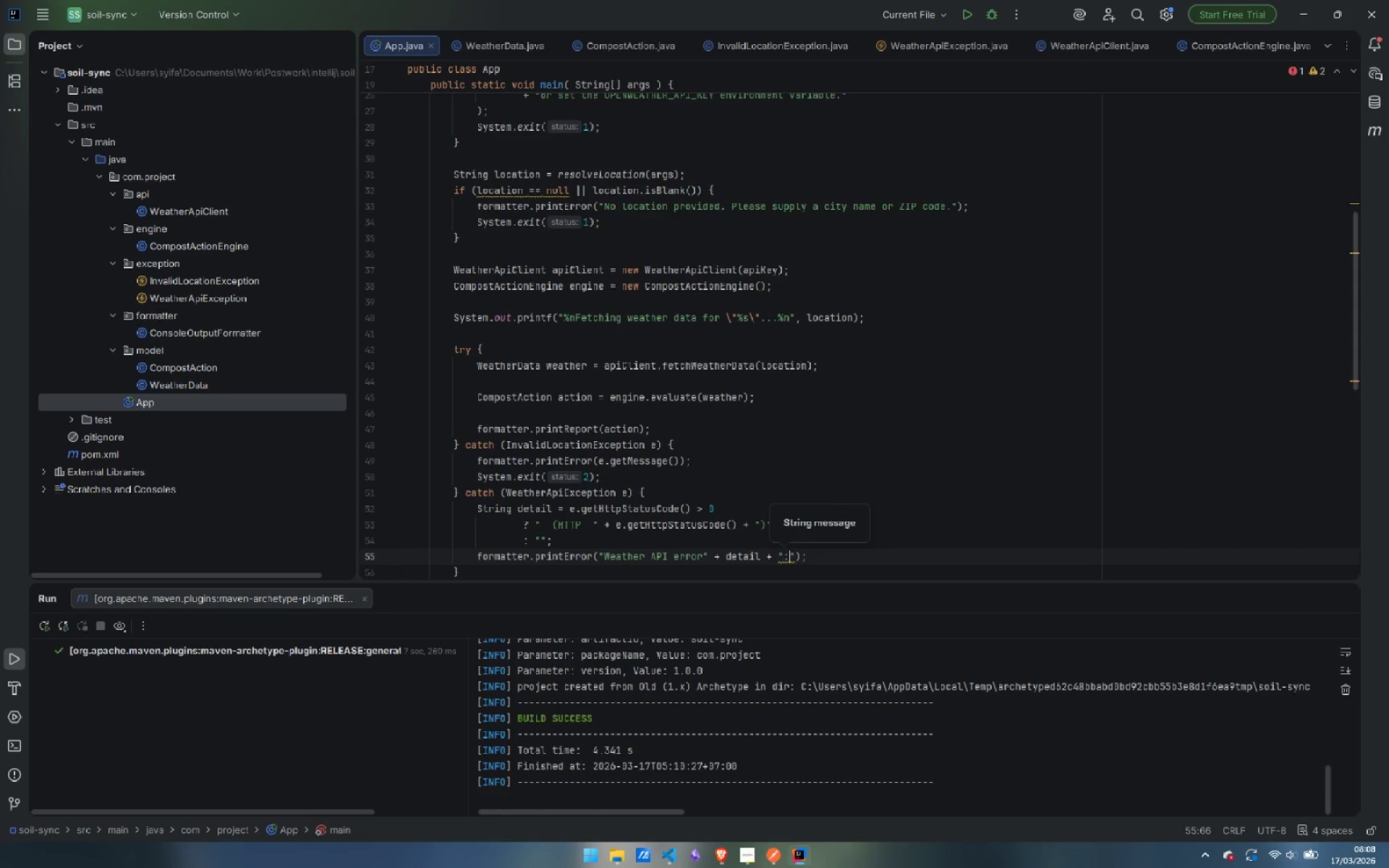 
key(Shift+Semicolon)
 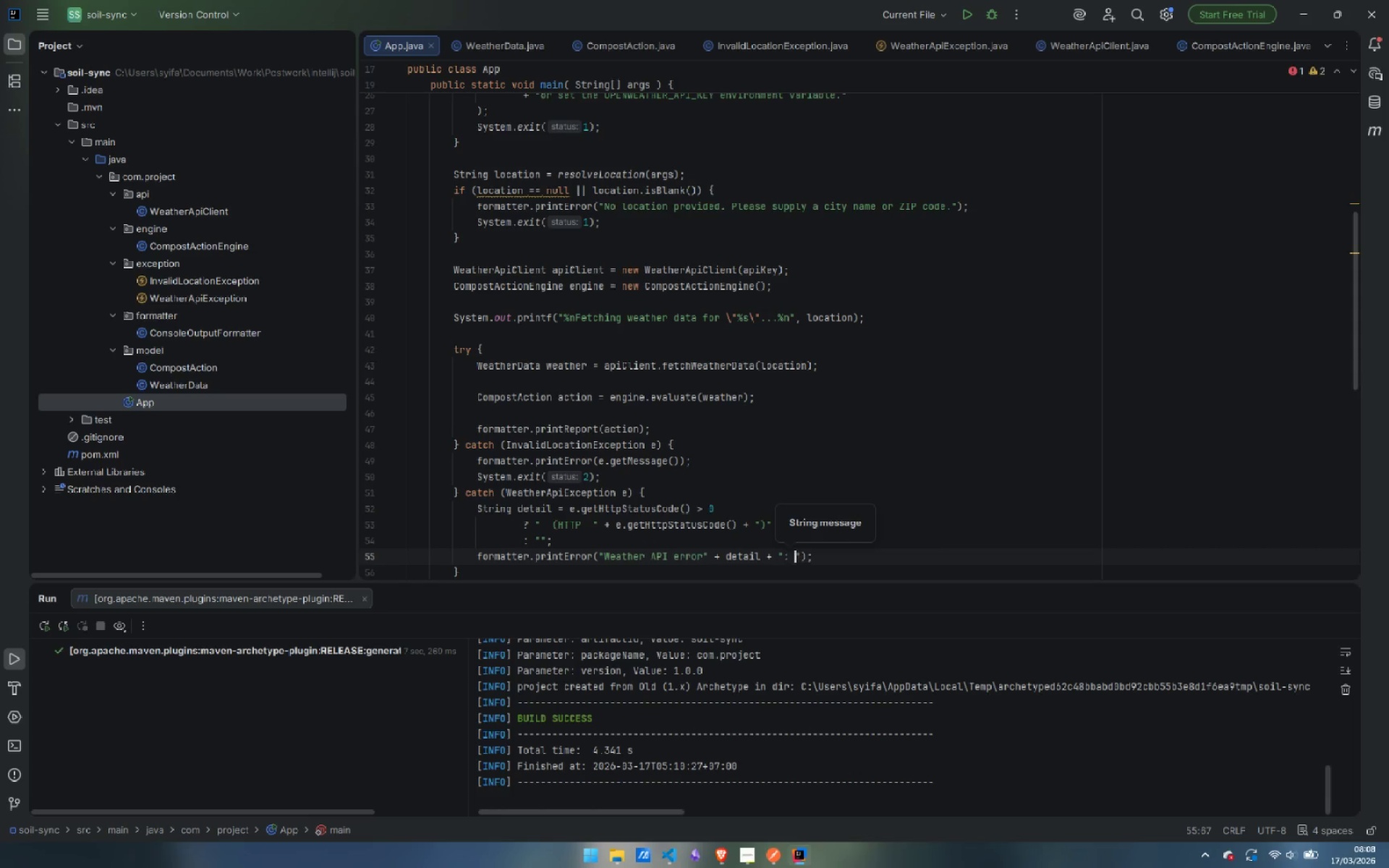 
key(Space)
 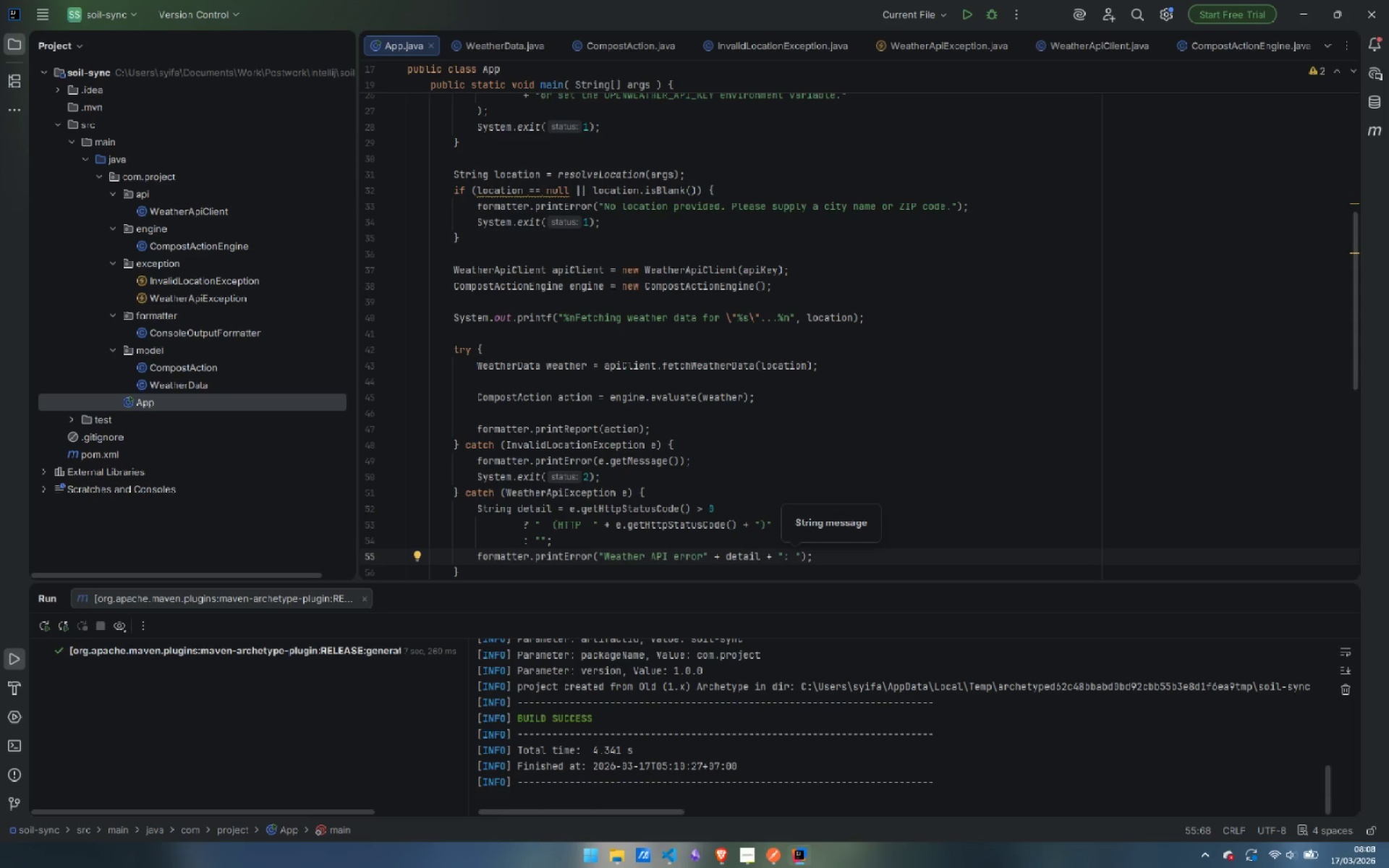 
key(ArrowRight)
 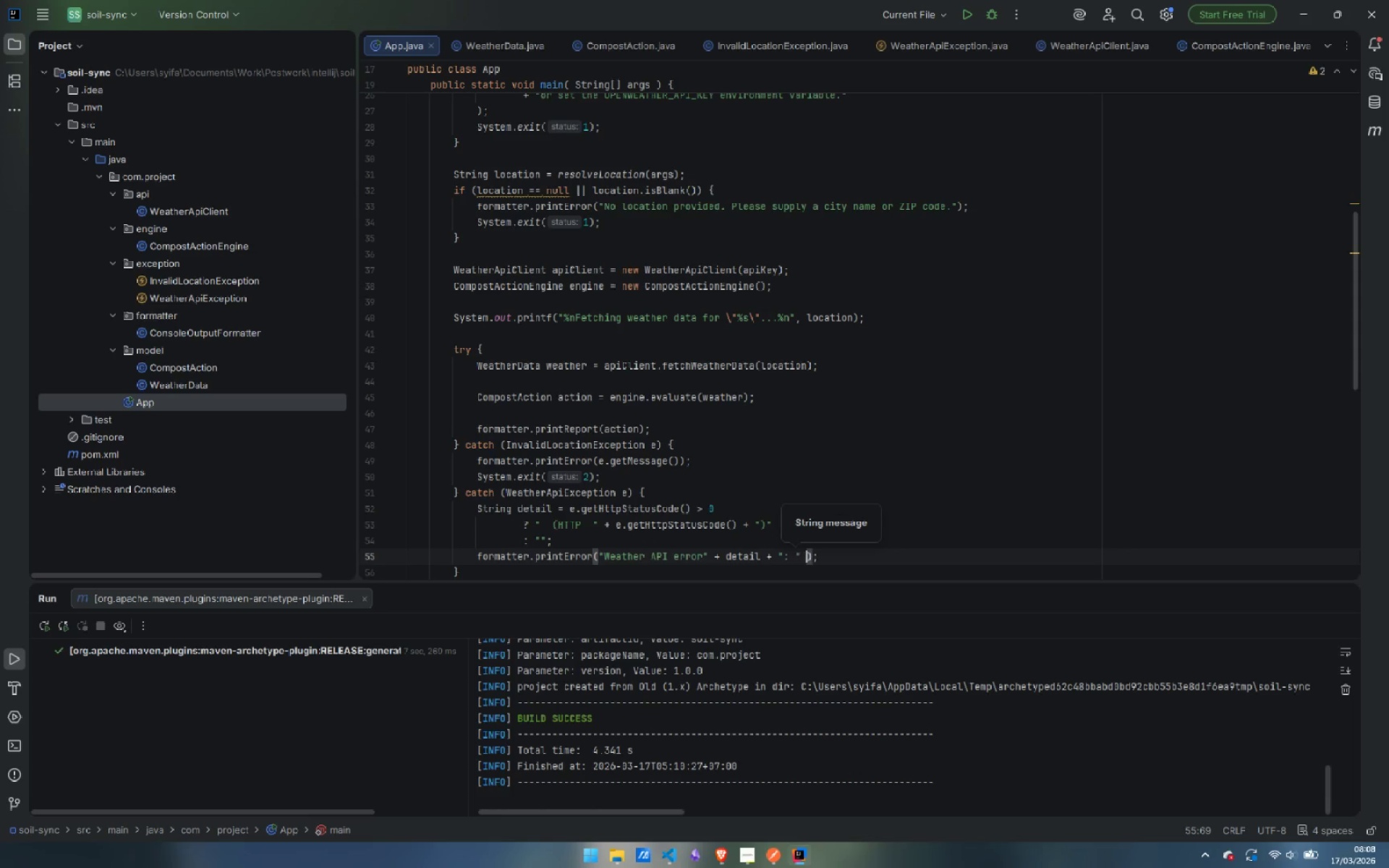 
type( + e.ge)
 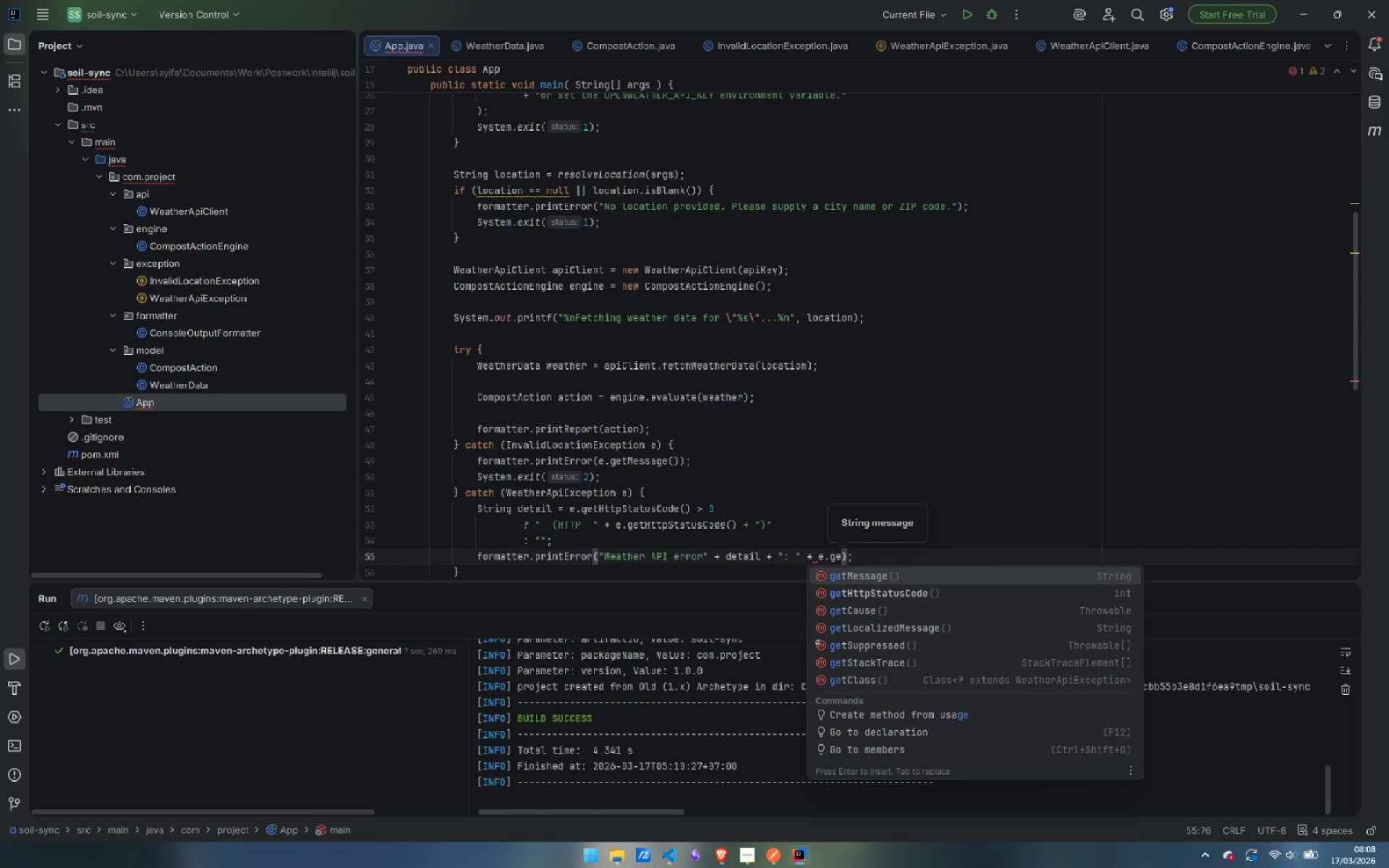 
key(Enter)
 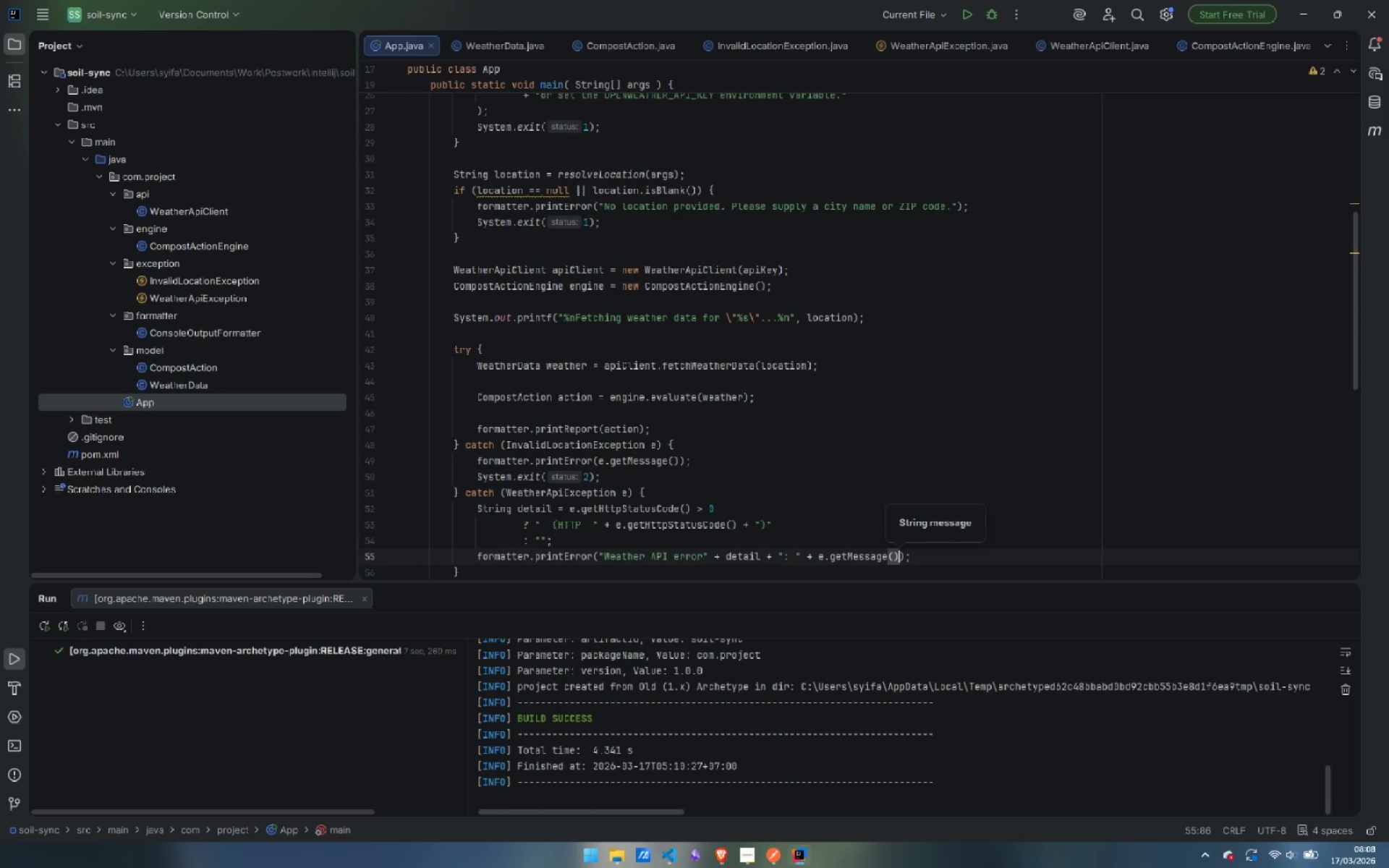 
key(ArrowRight)
 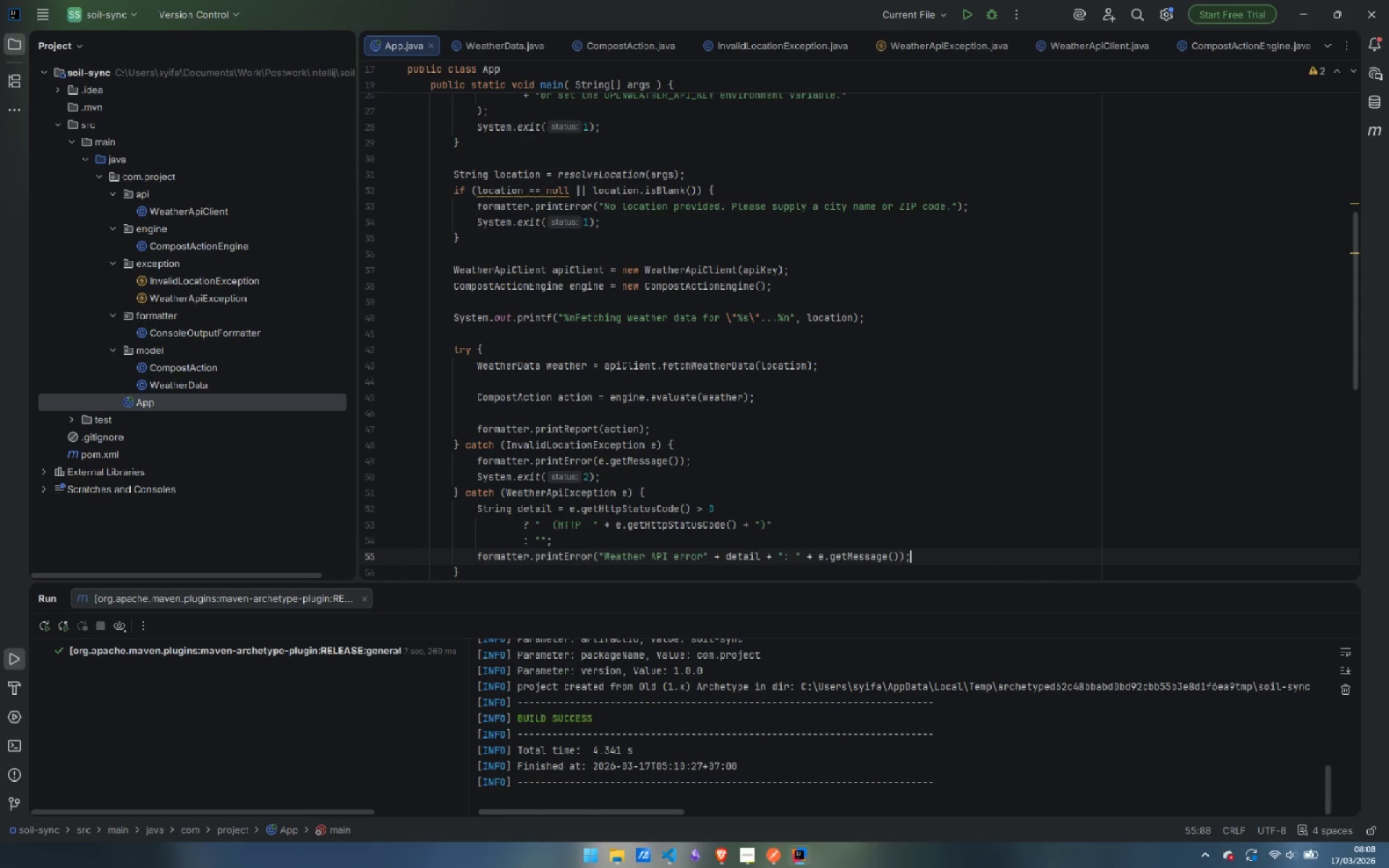 
key(ArrowRight)
 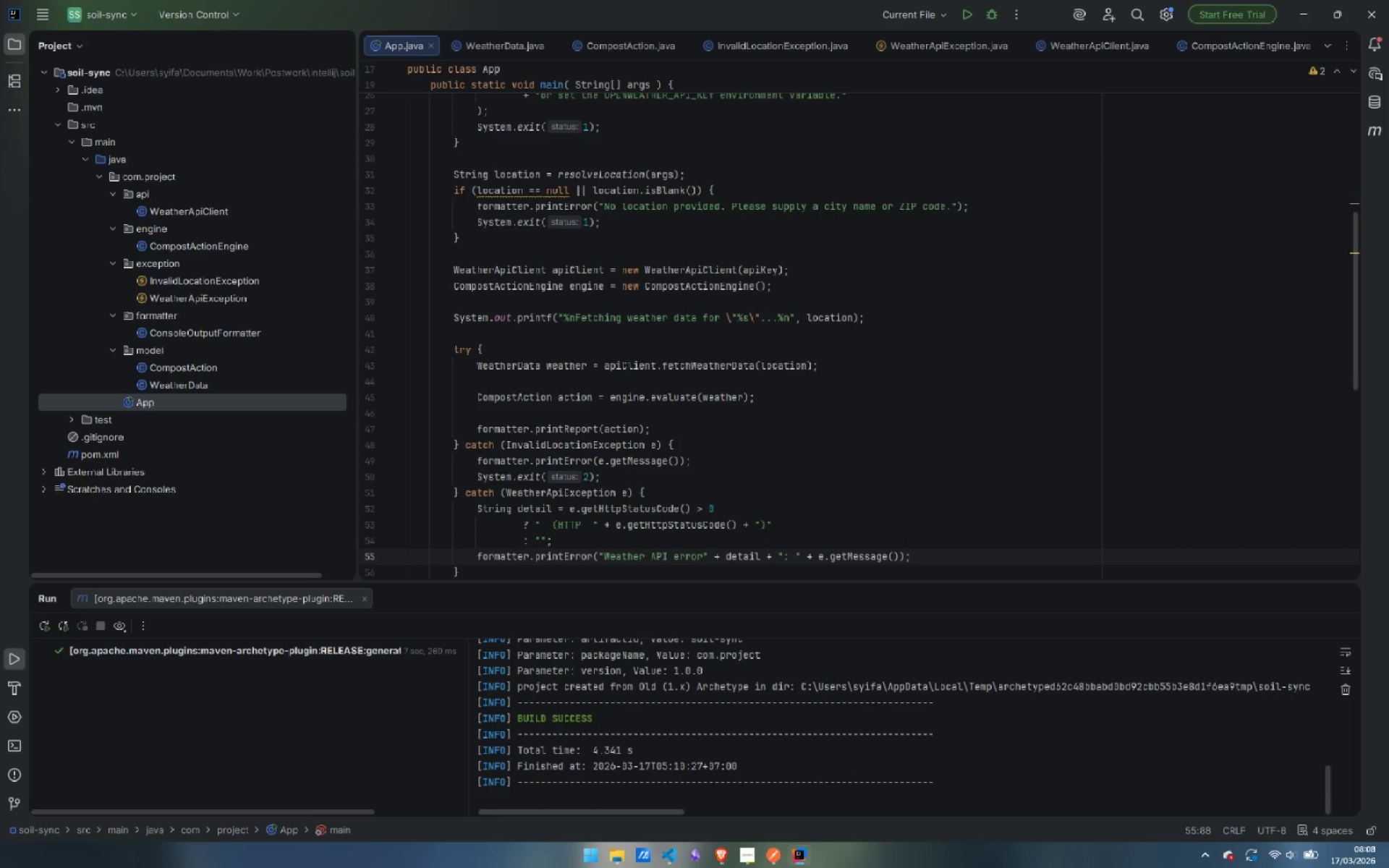 
key(Enter)
 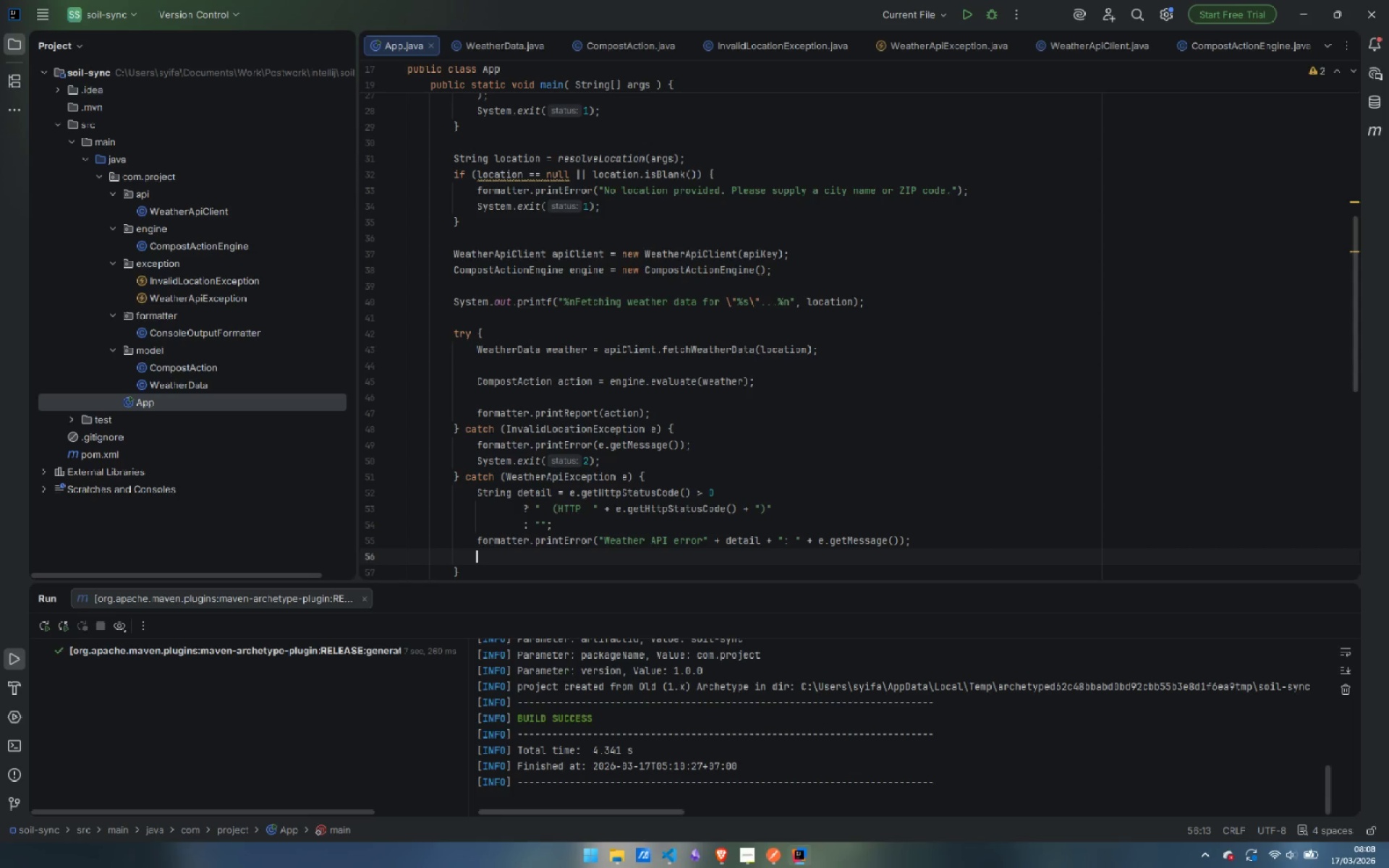 
type(Syste)
 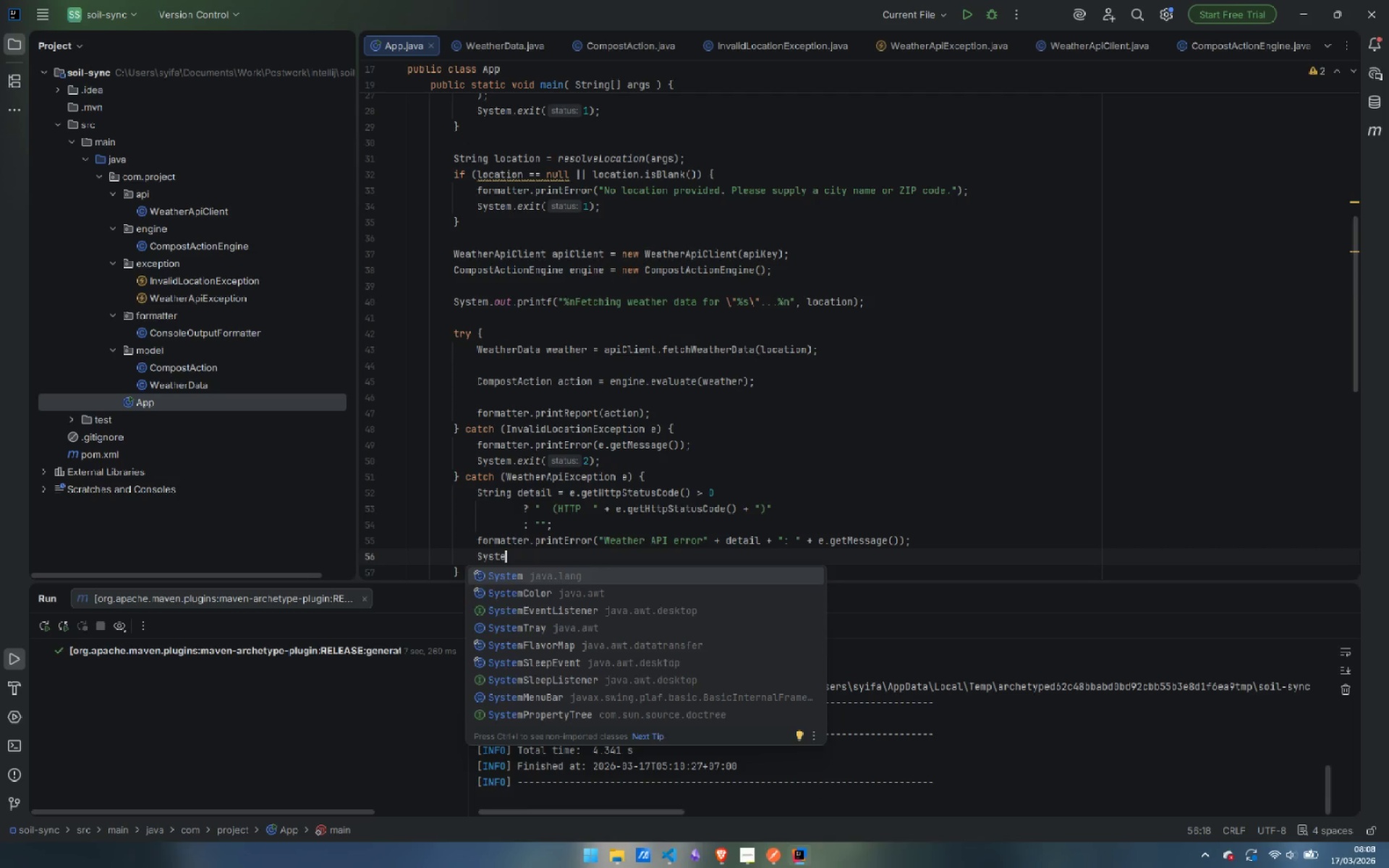 
key(Enter)
 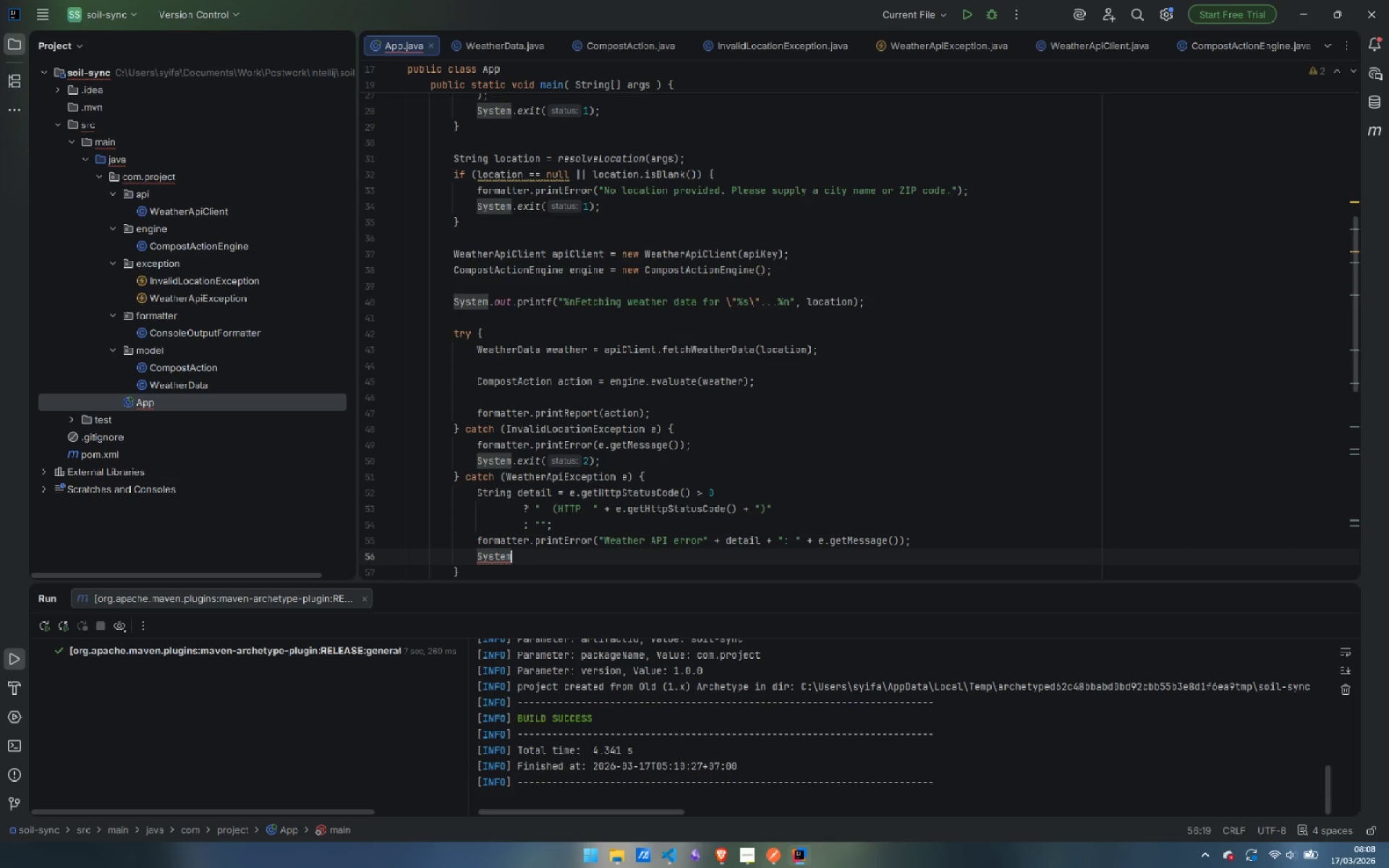 
type(.ex)
 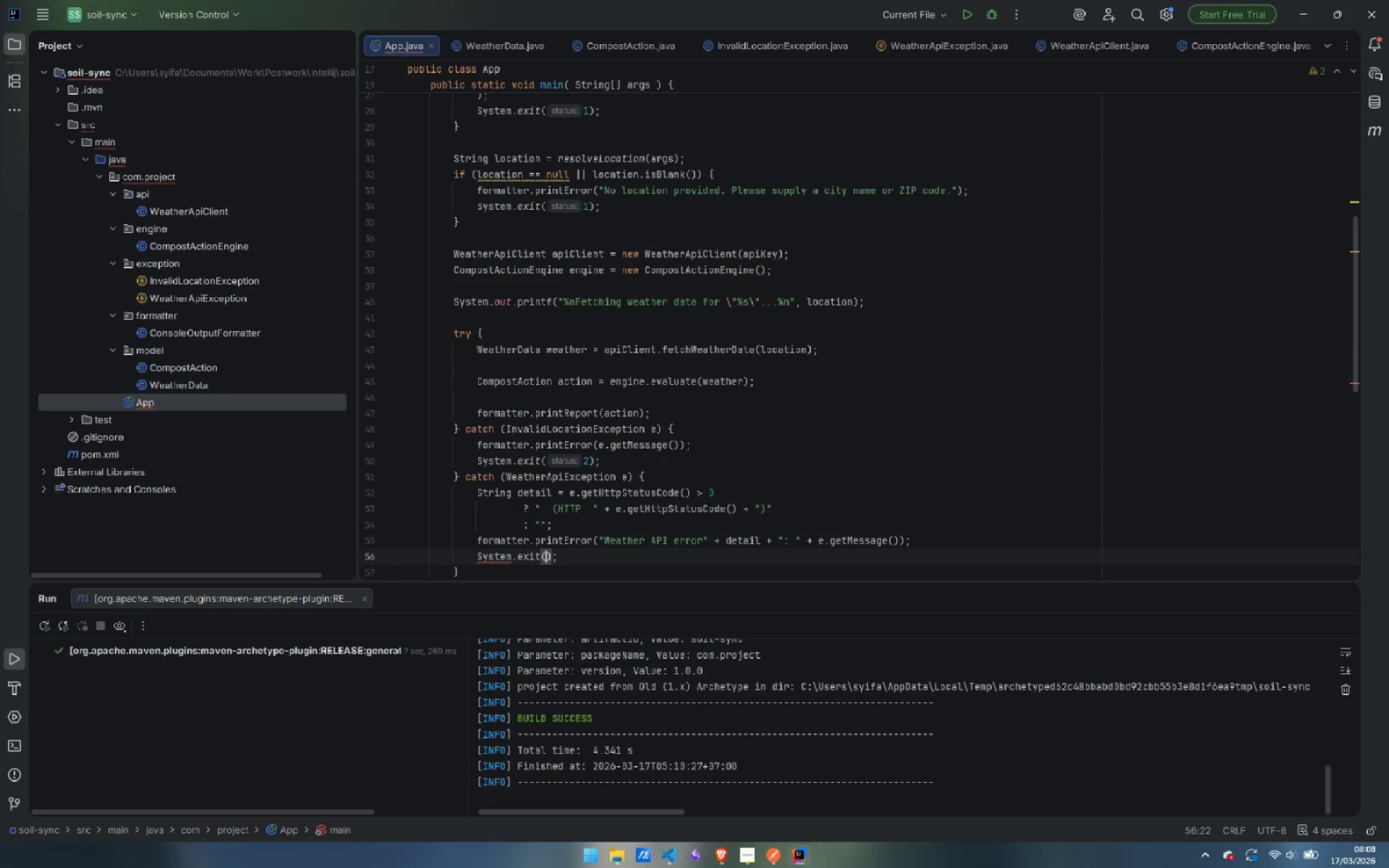 
key(Enter)
 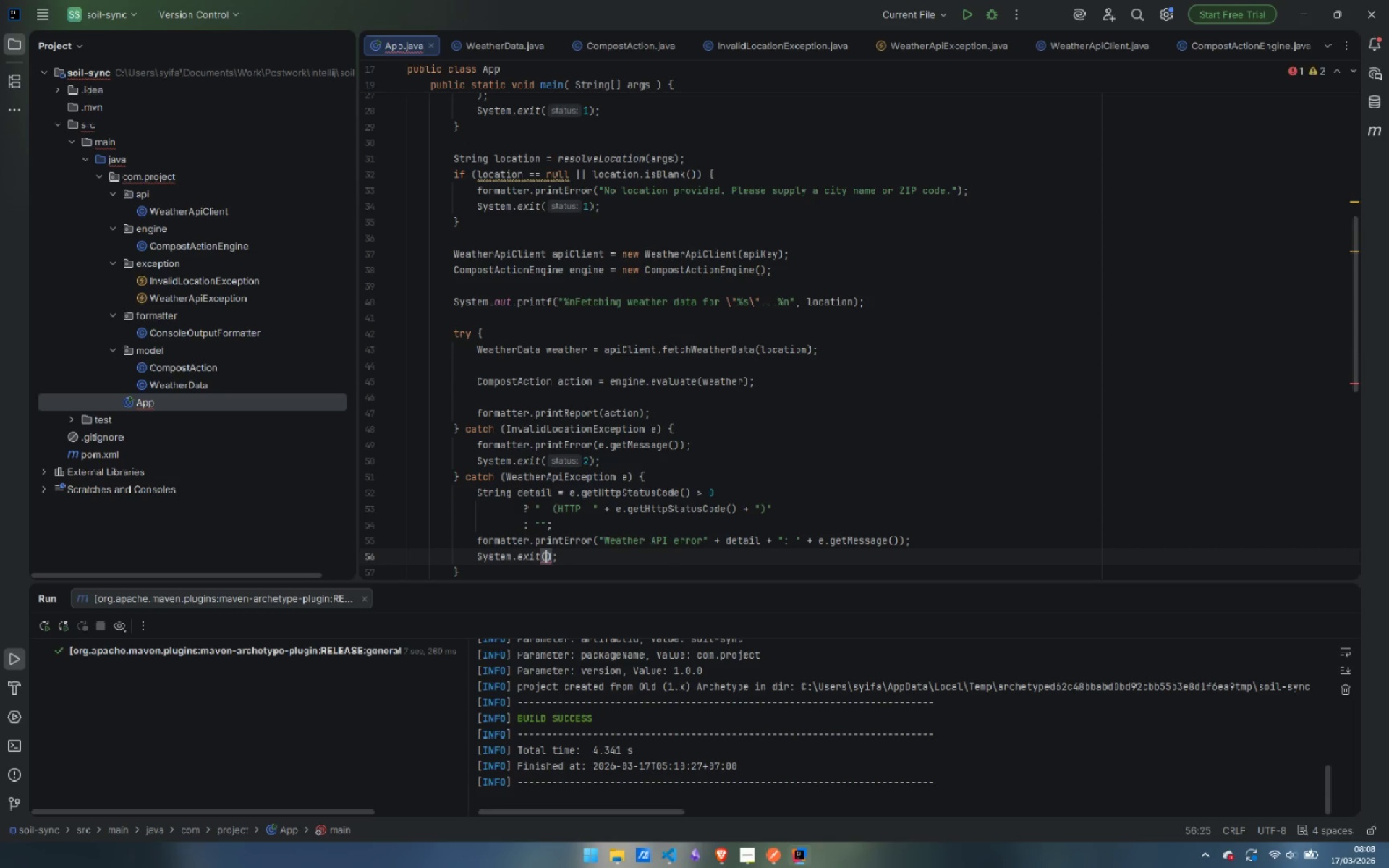 
key(3)
 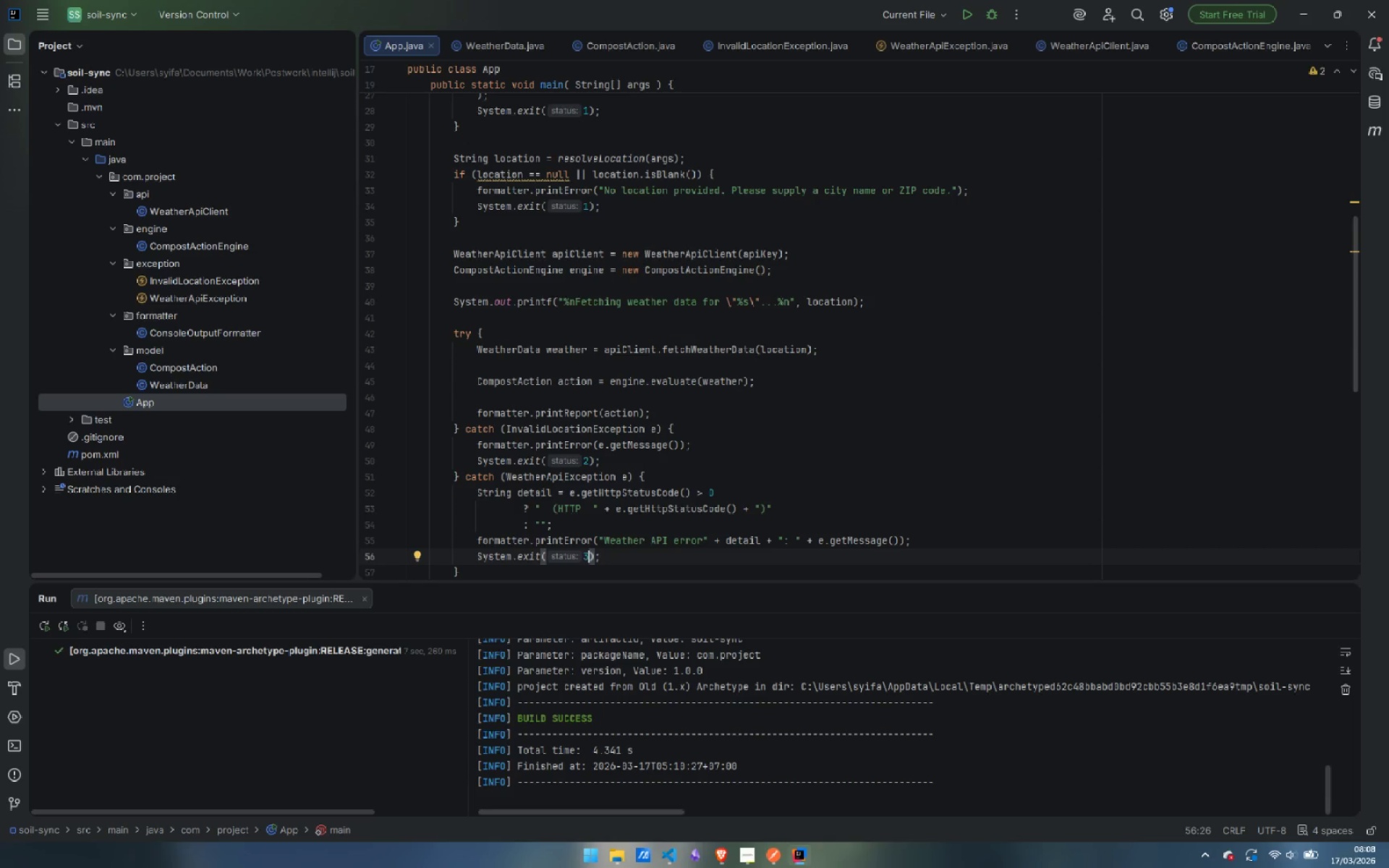 
key(ArrowRight)
 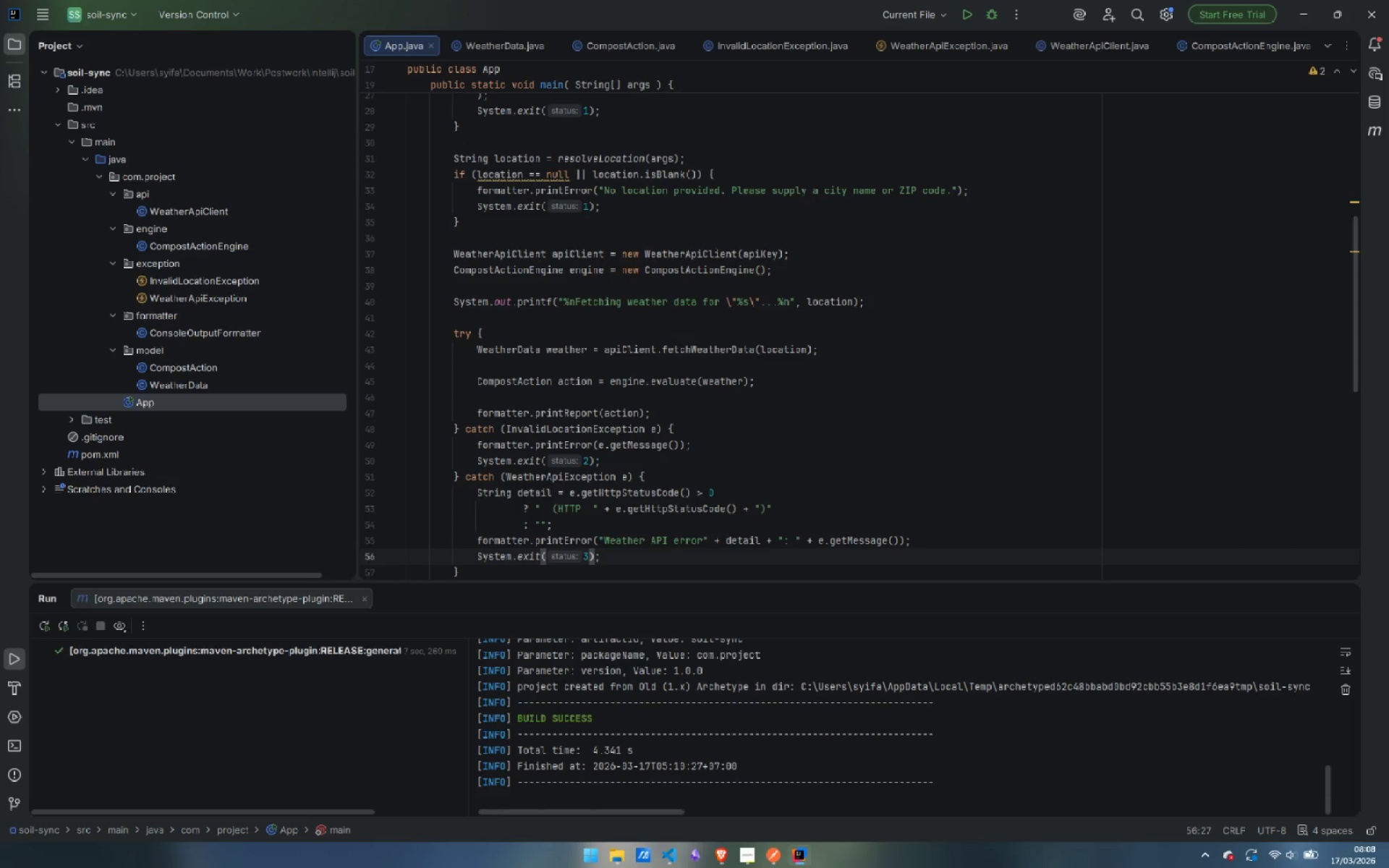 
wait(15.72)
 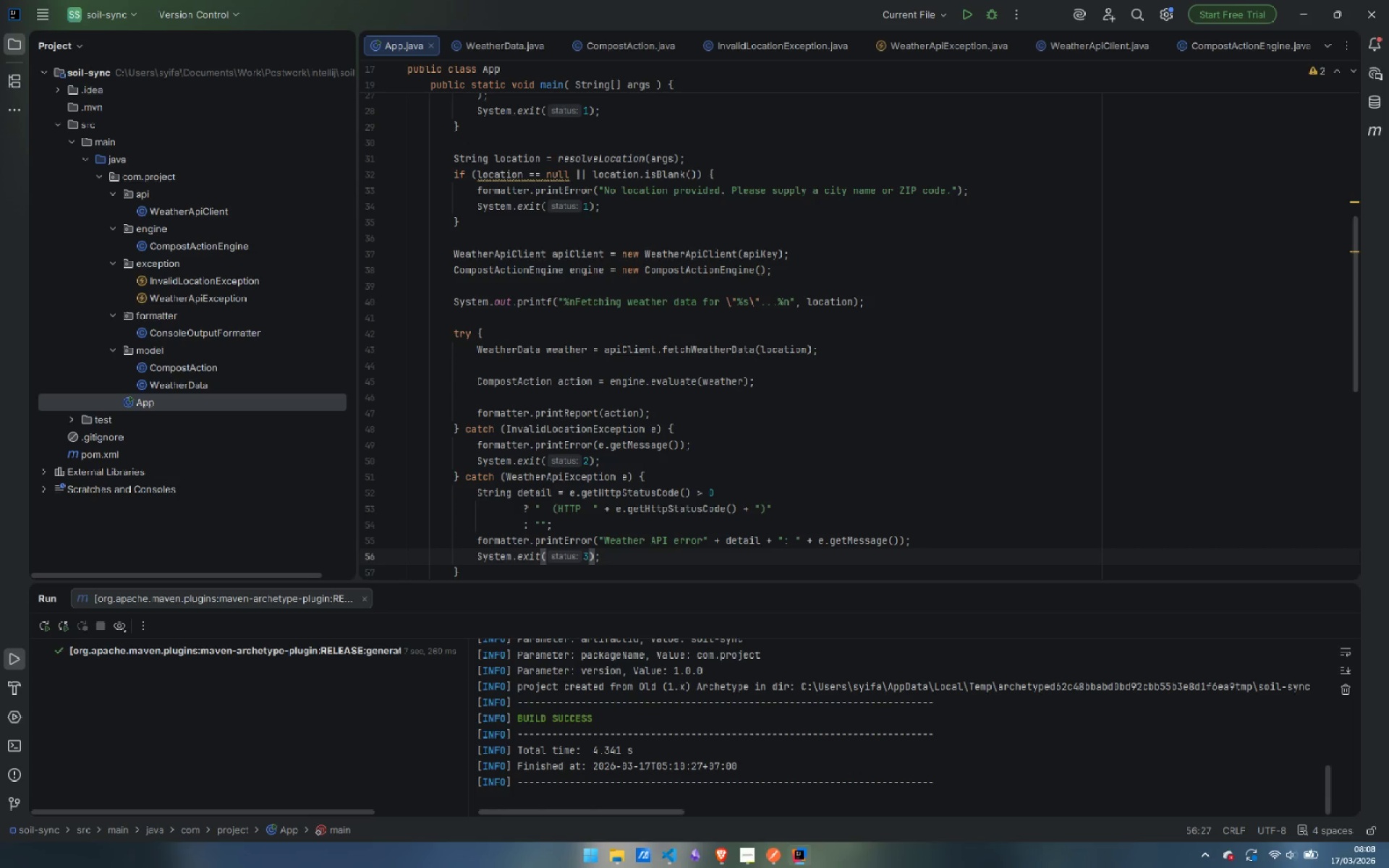 
mouse_move([748, 845])
 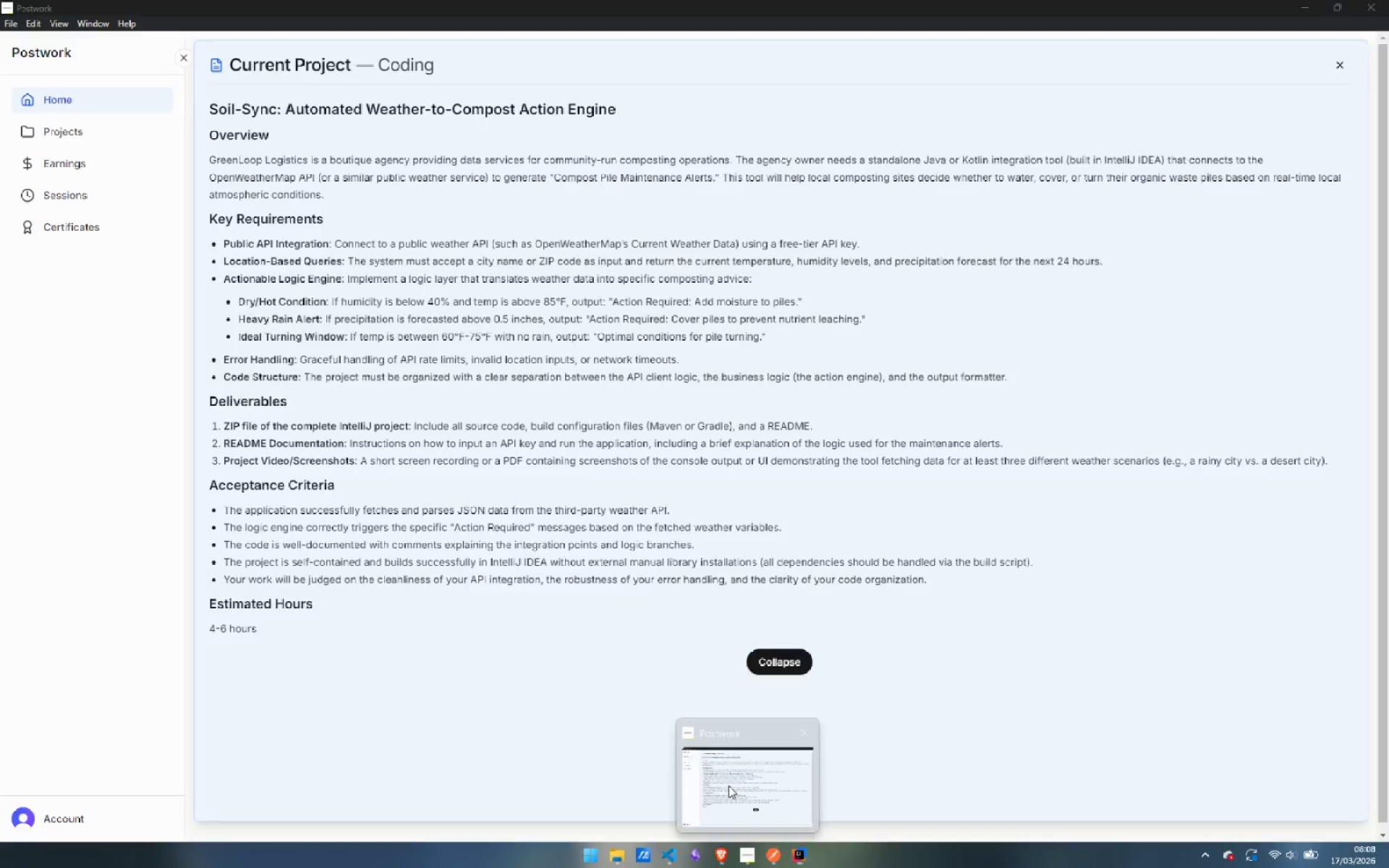 
left_click([729, 786])